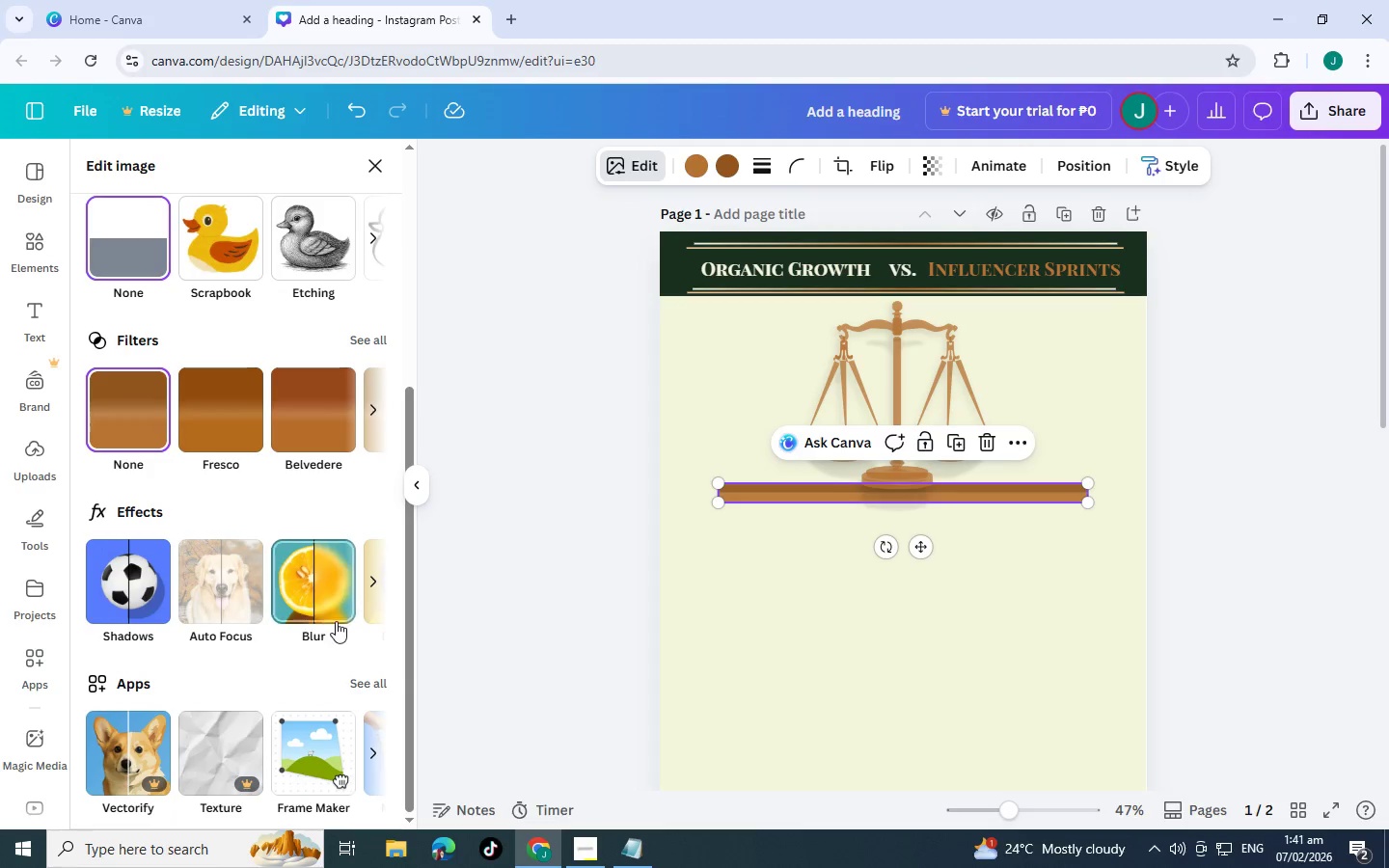 
left_click([303, 584])
 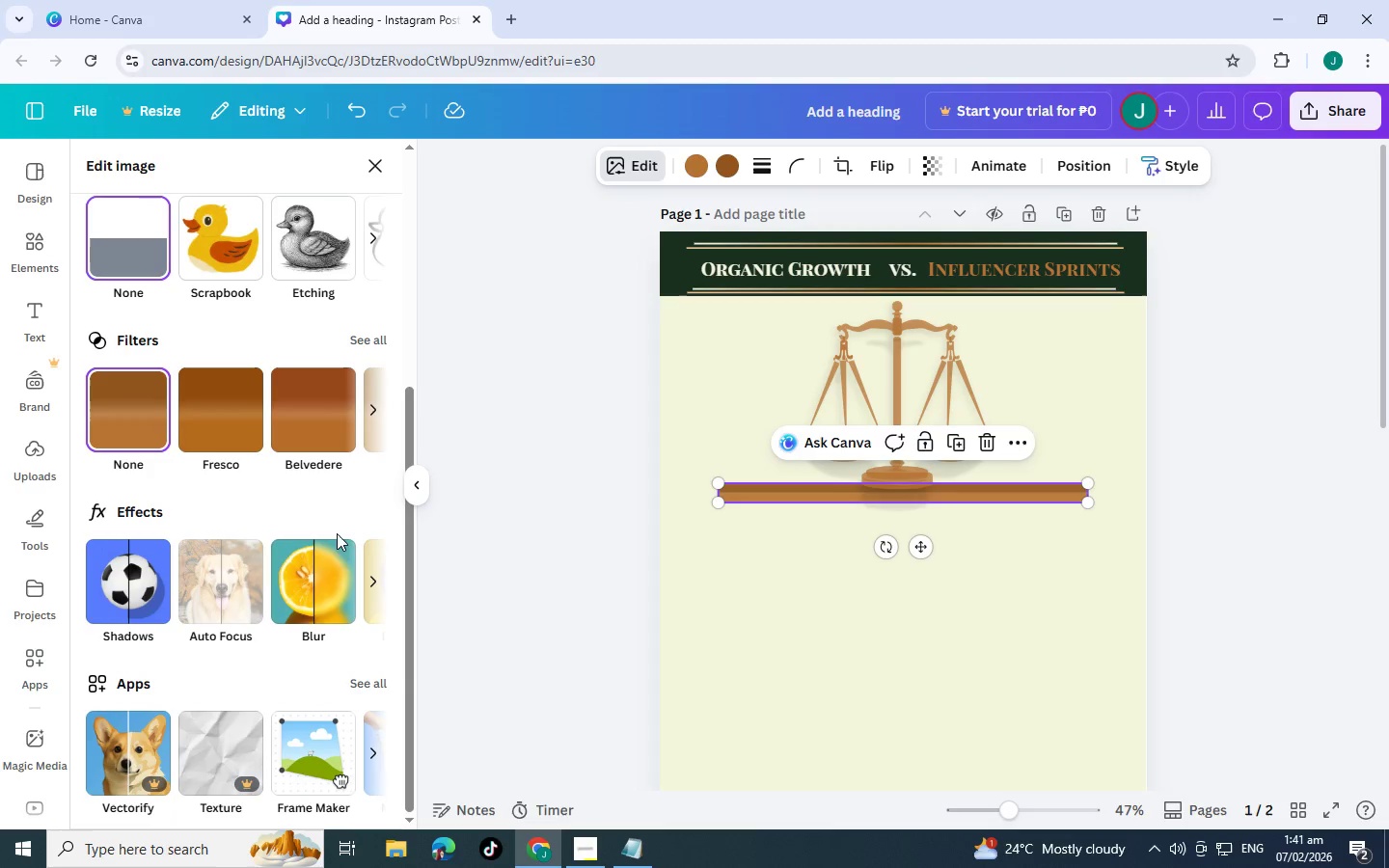 
left_click([293, 604])
 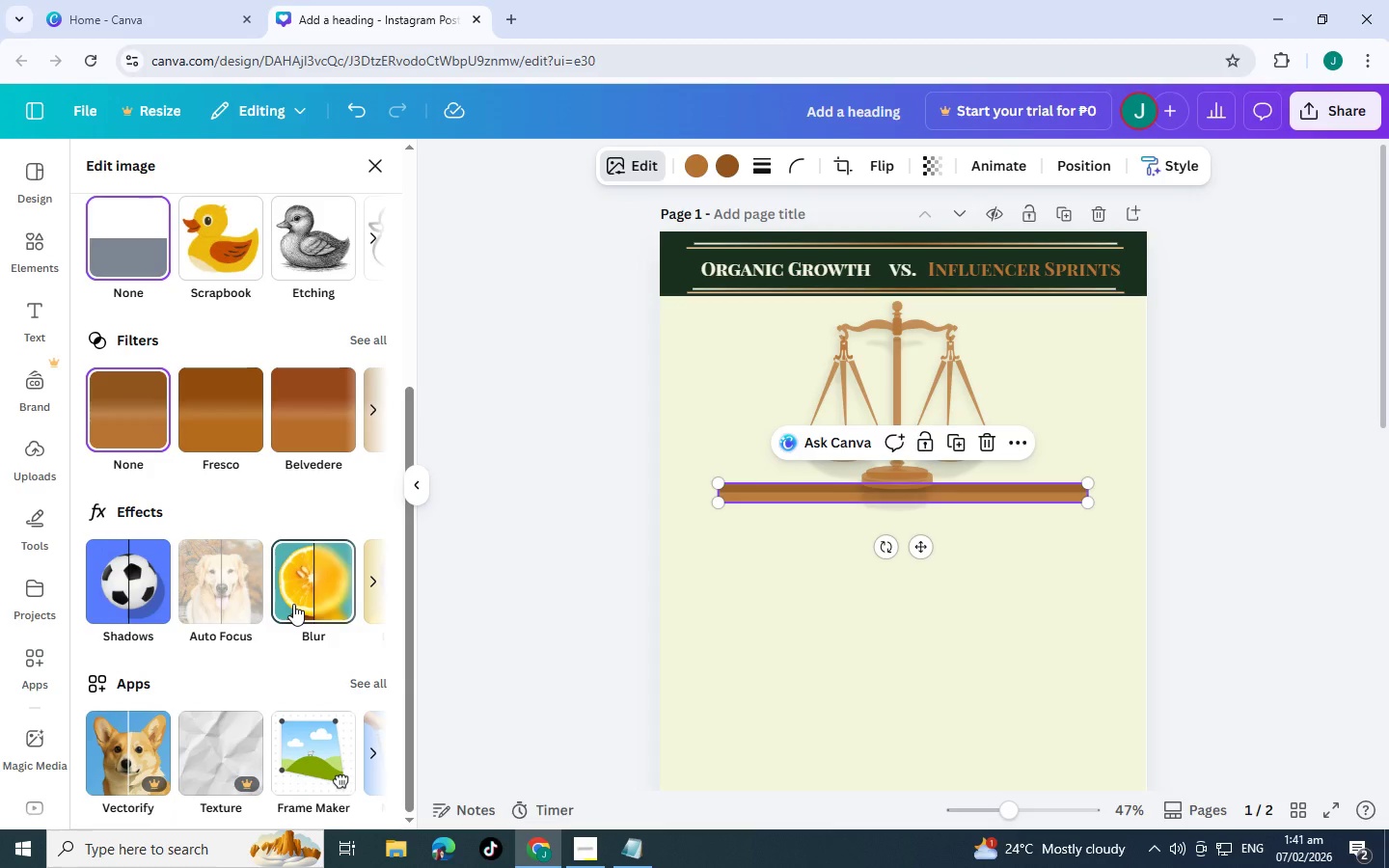 
wait(13.47)
 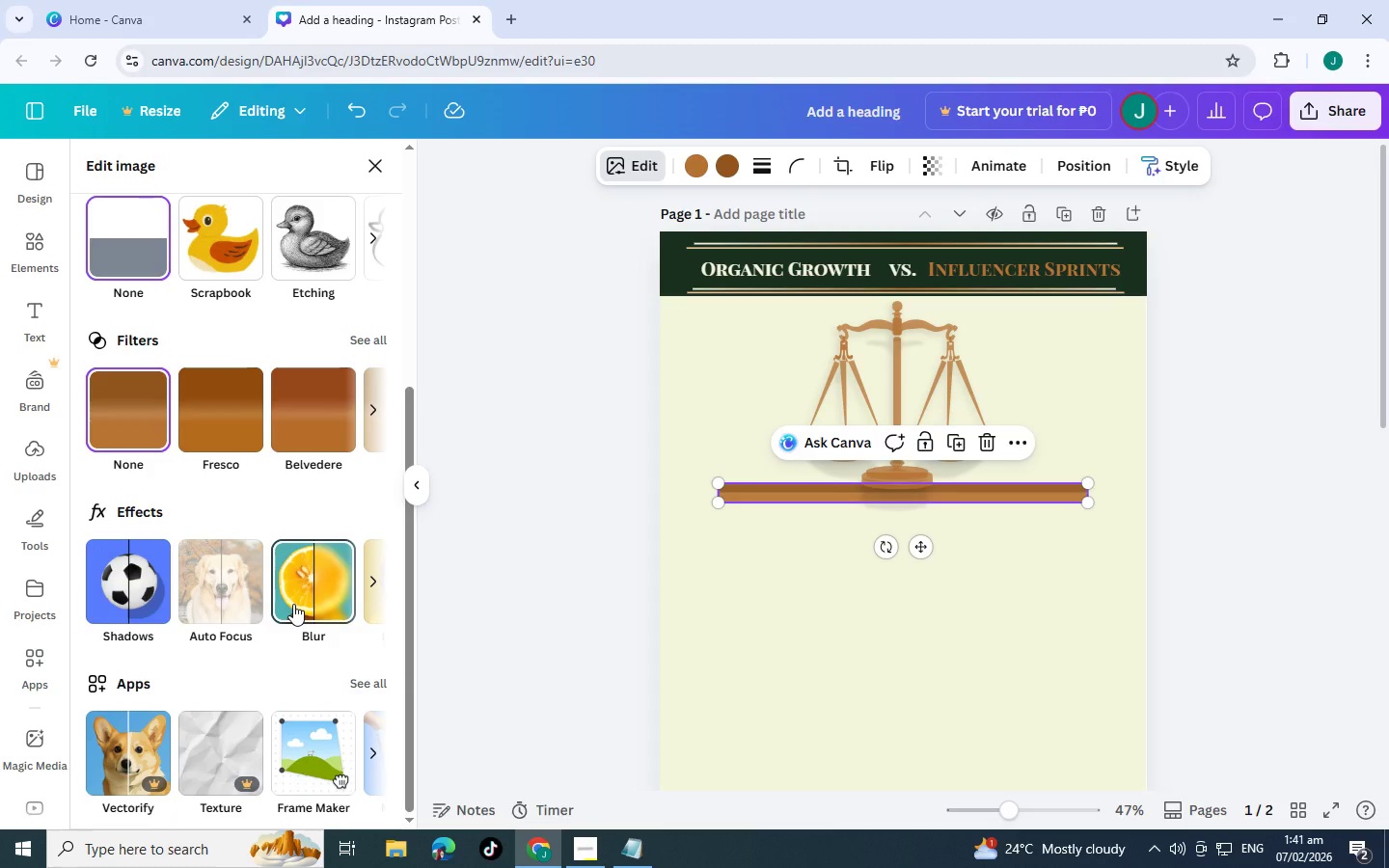 
left_click([299, 571])
 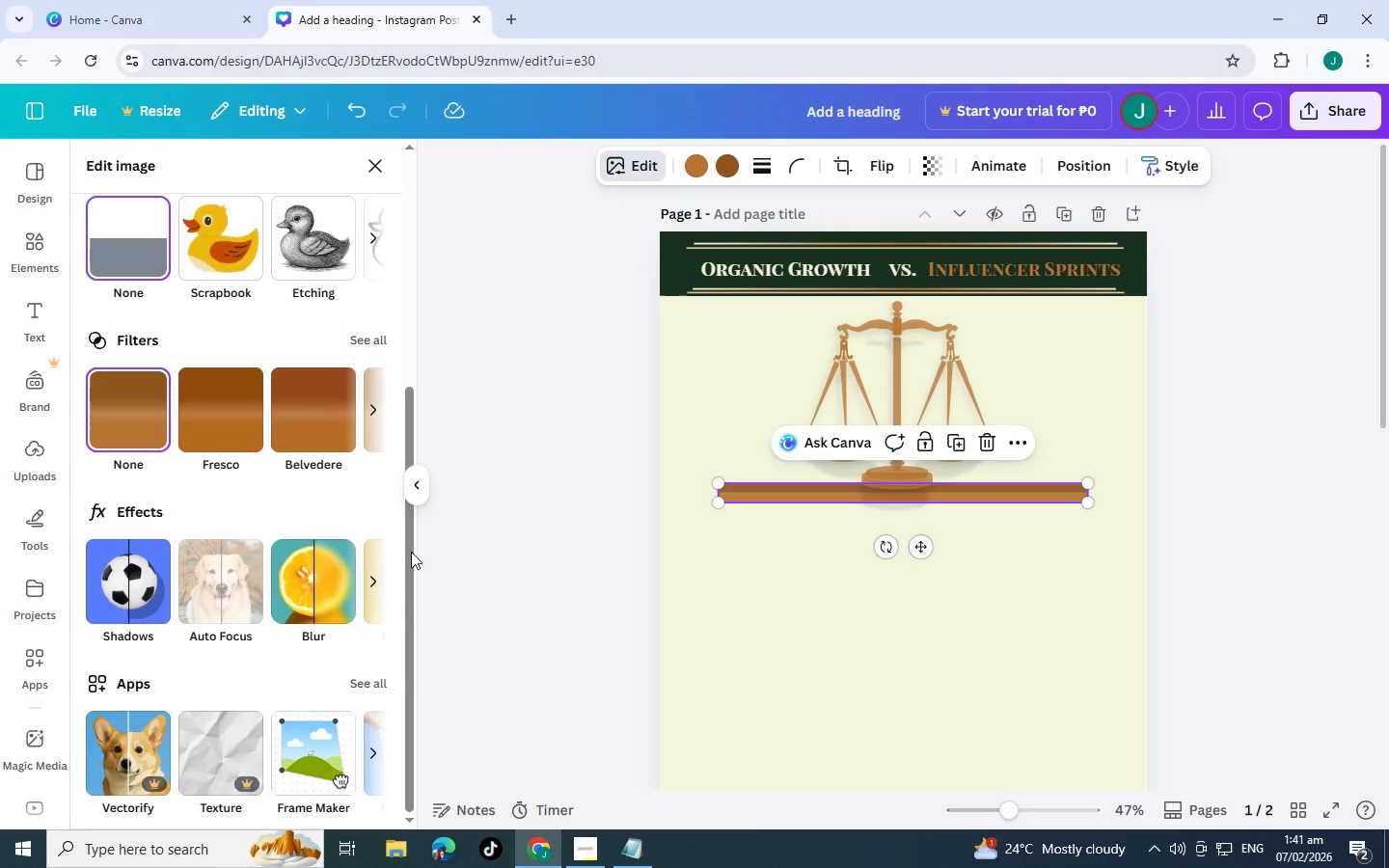 
left_click([312, 588])
 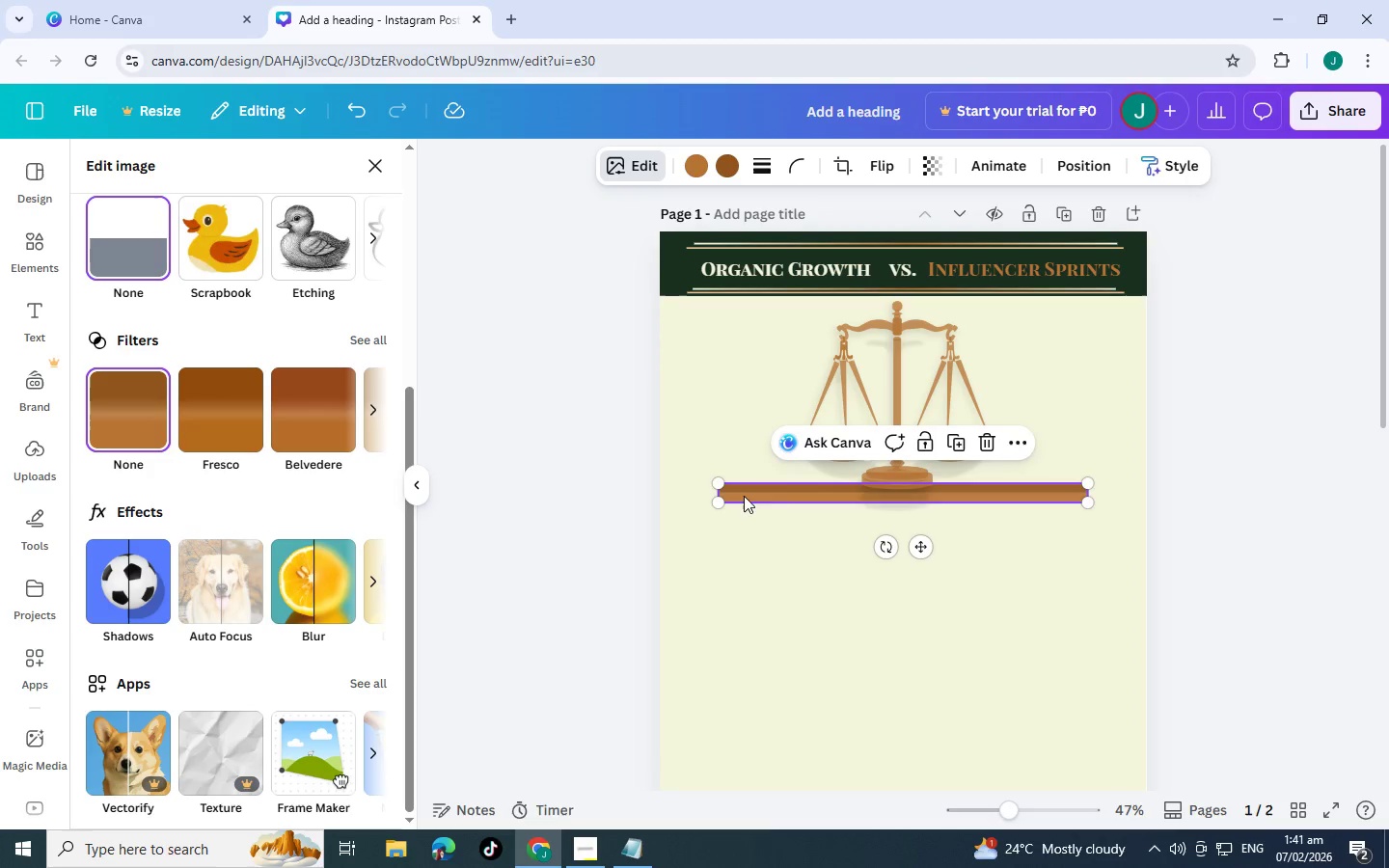 
double_click([664, 648])
 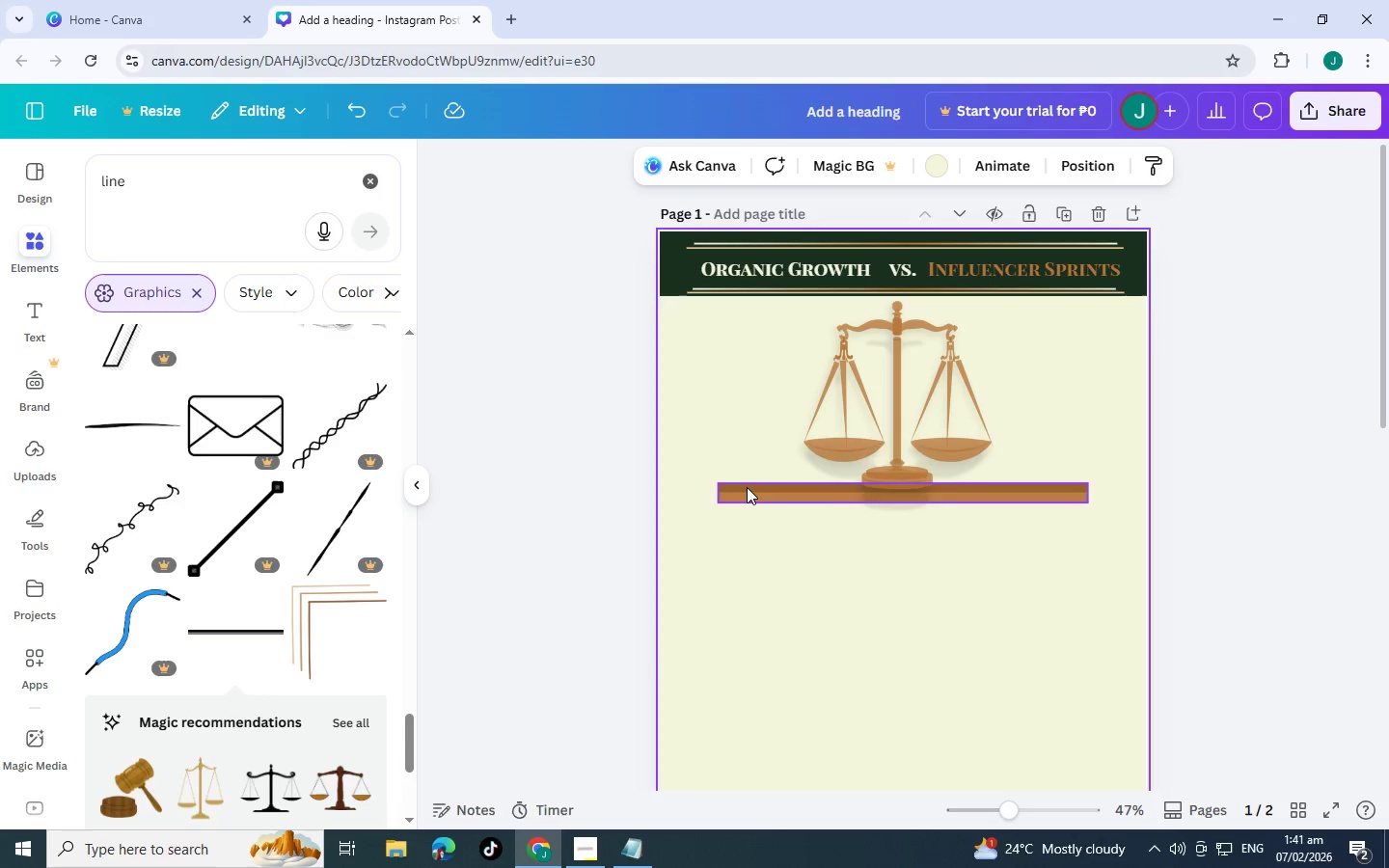 
left_click([747, 487])
 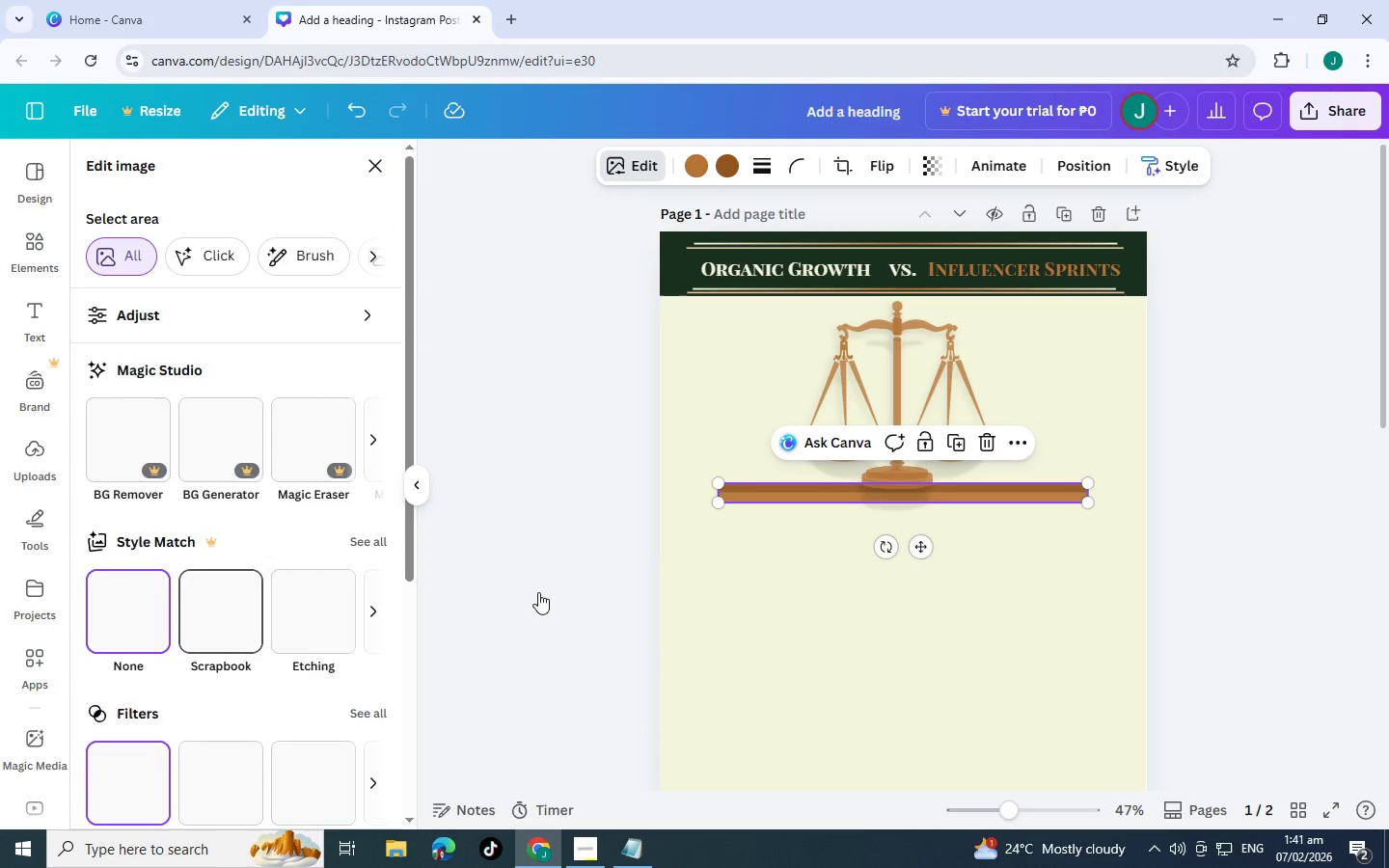 
scroll: coordinate [313, 673], scroll_direction: down, amount: 4.0
 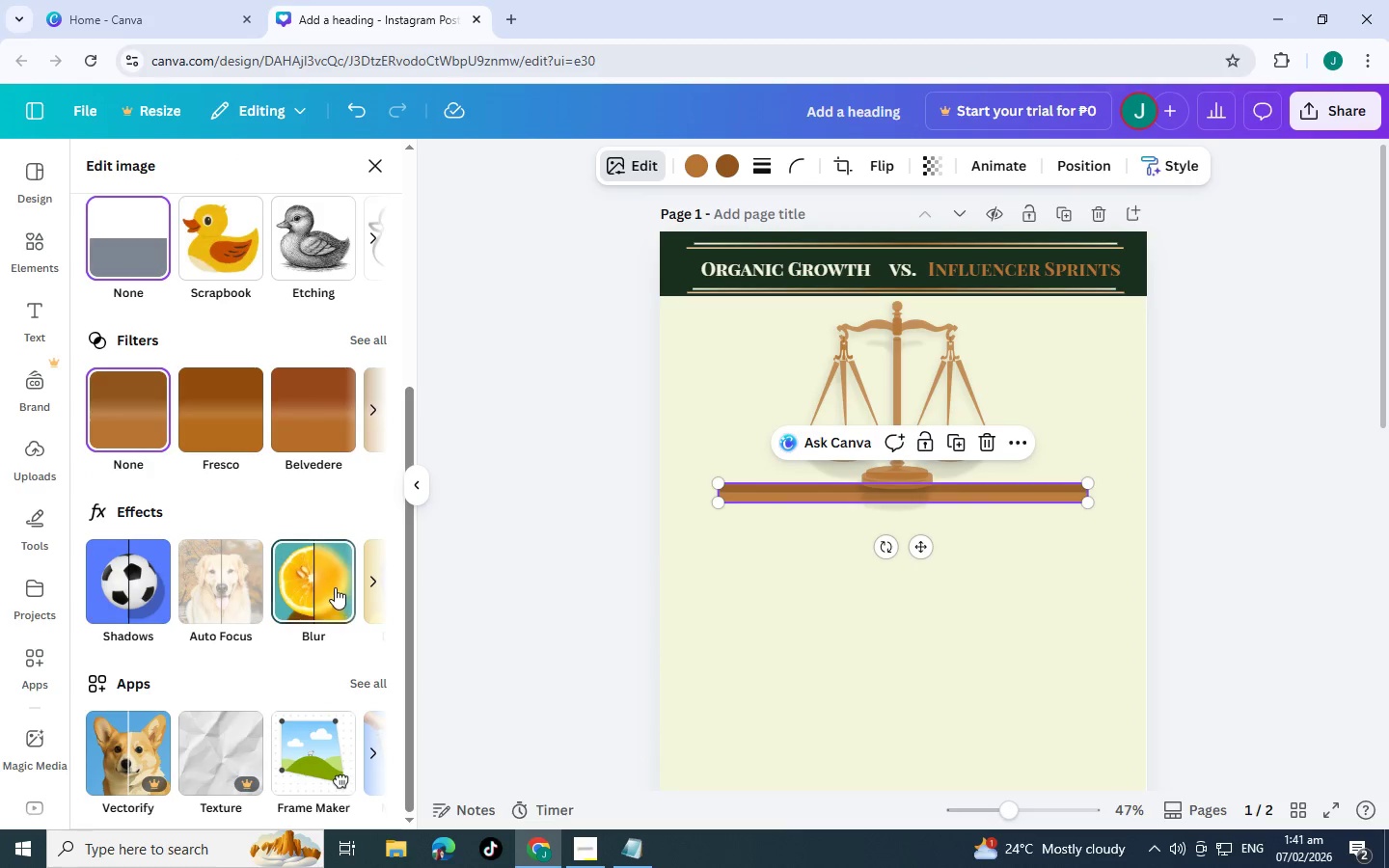 
left_click([331, 583])
 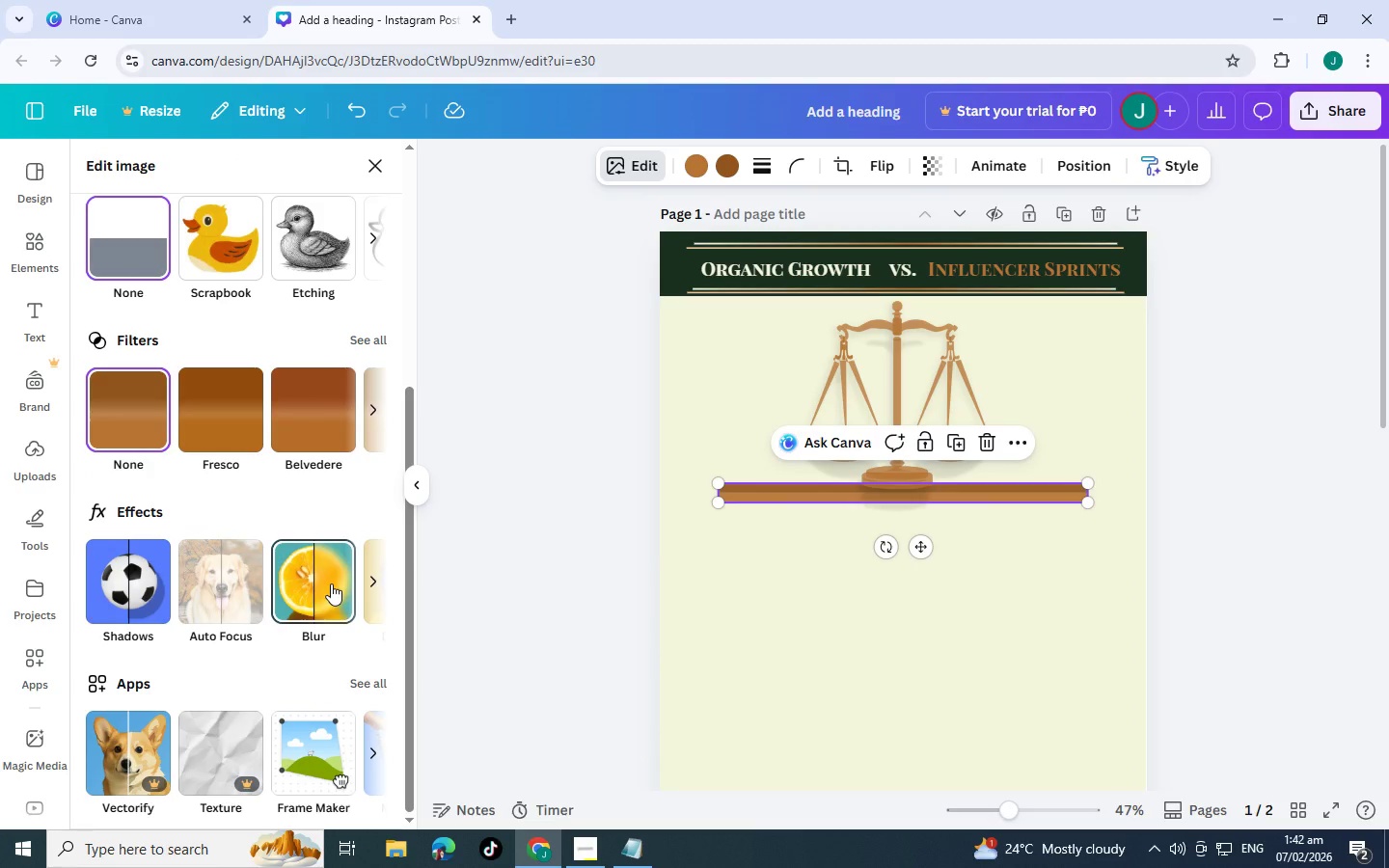 
wait(27.69)
 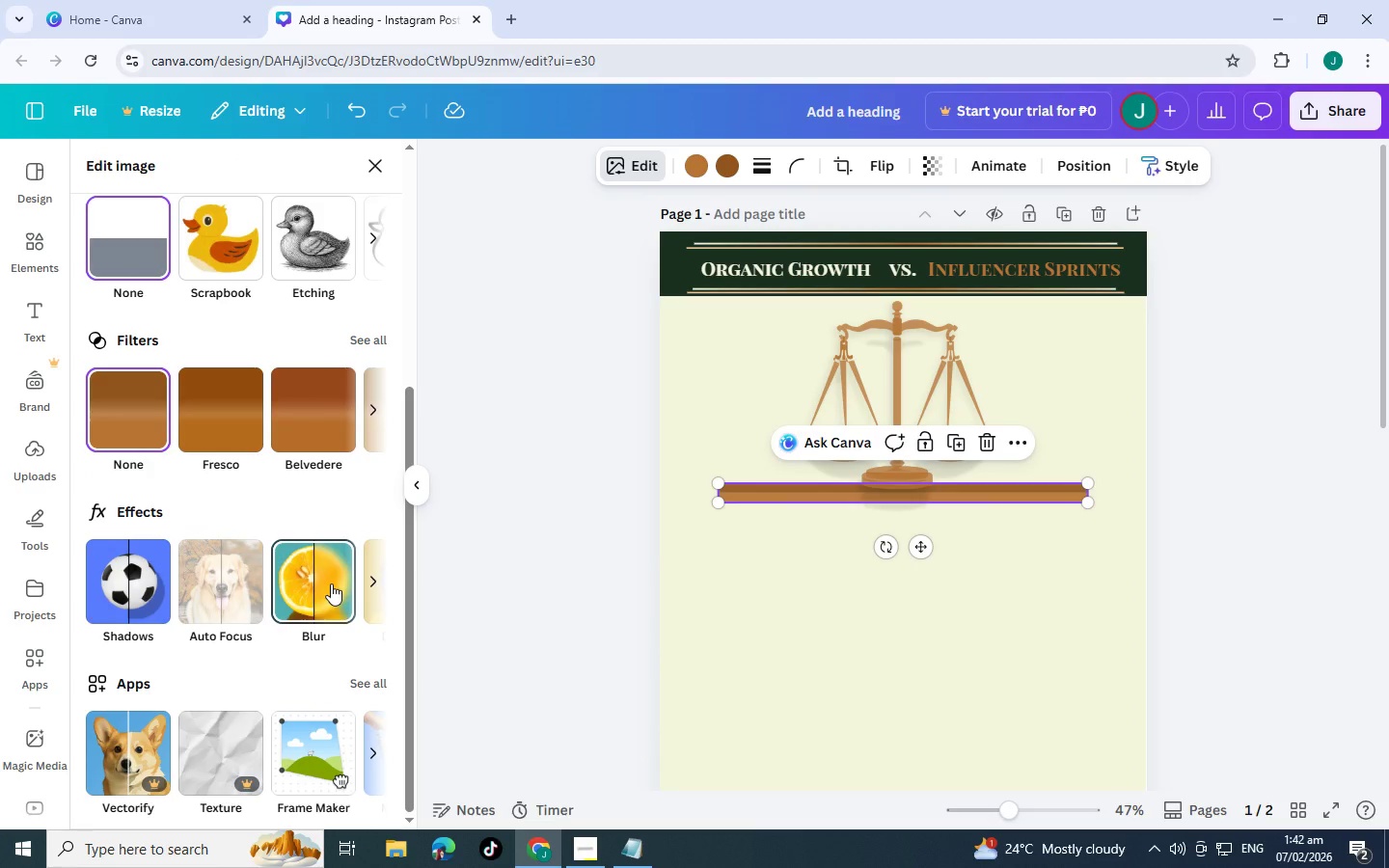 
scroll: coordinate [293, 584], scroll_direction: down, amount: 4.0
 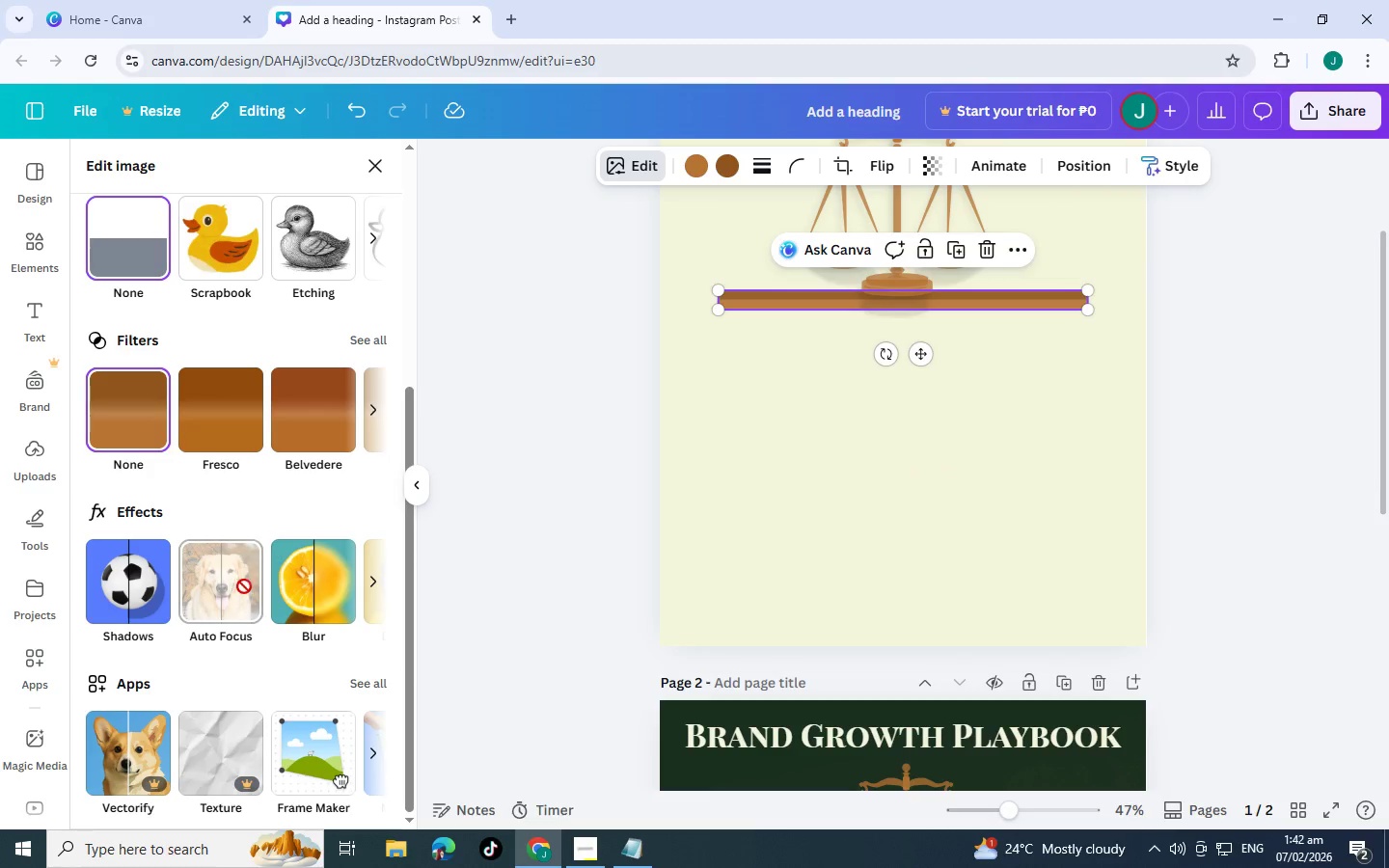 
left_click([295, 586])
 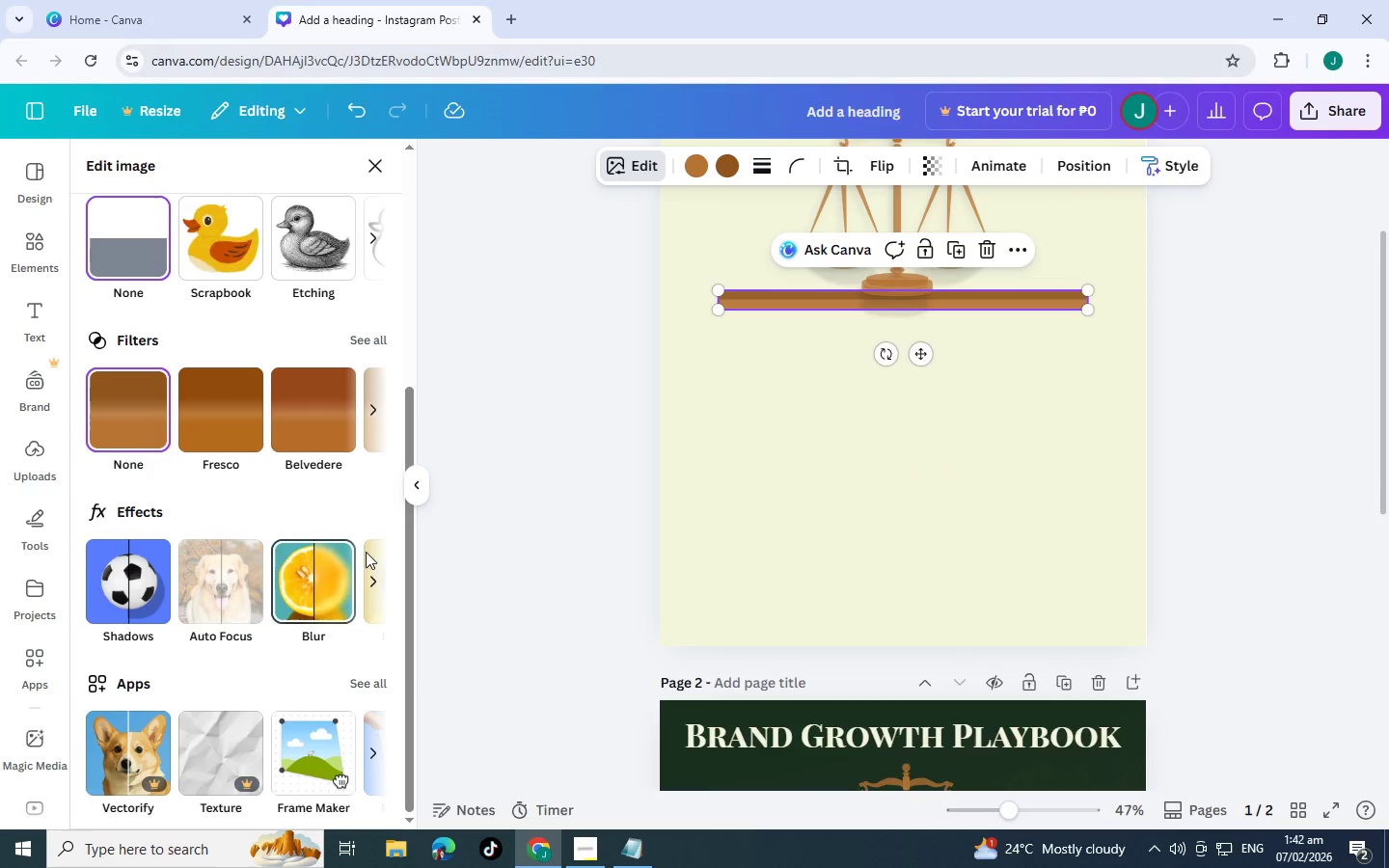 
scroll: coordinate [777, 571], scroll_direction: up, amount: 5.0
 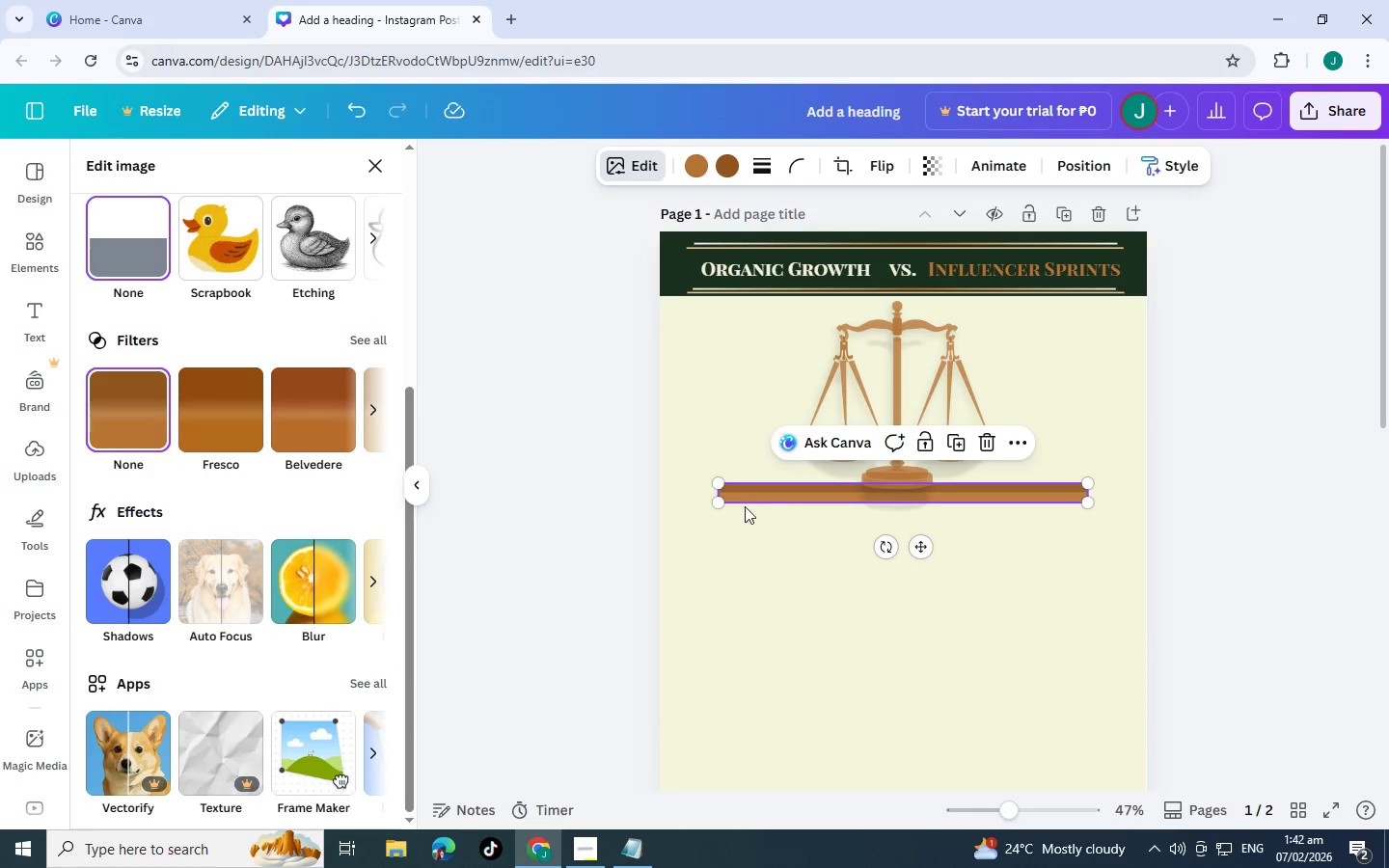 
double_click([727, 597])
 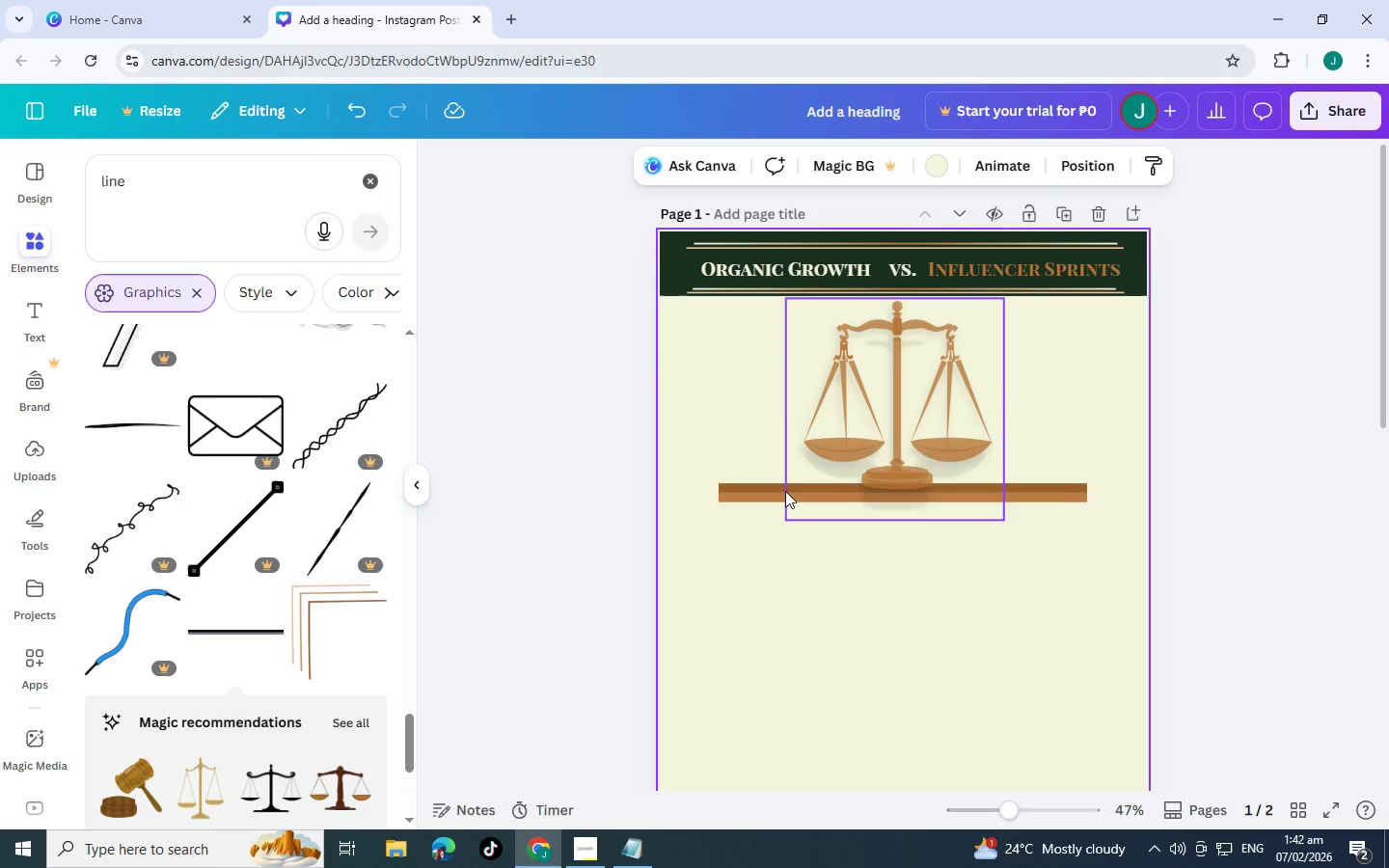 
double_click([737, 494])
 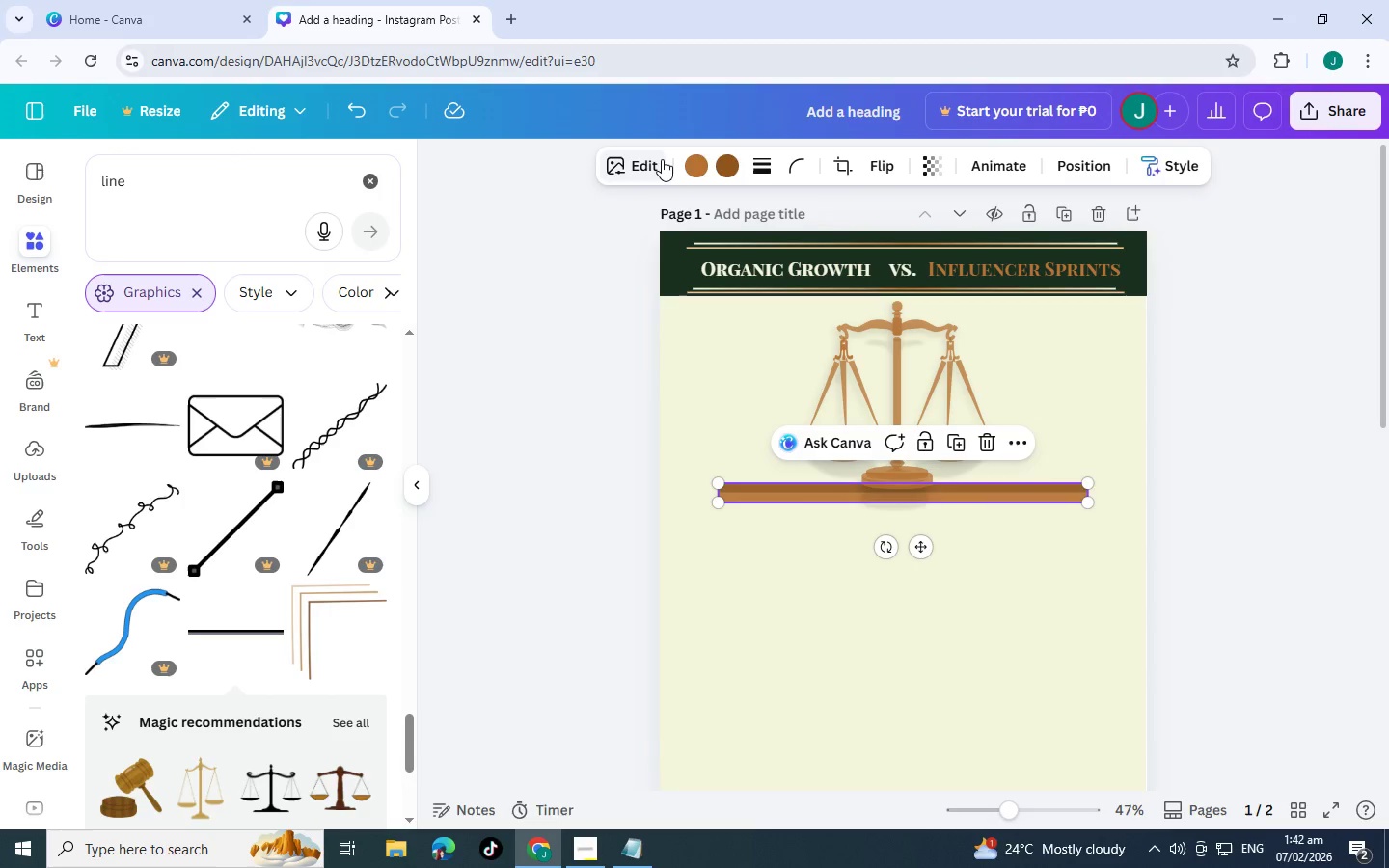 
left_click([641, 158])
 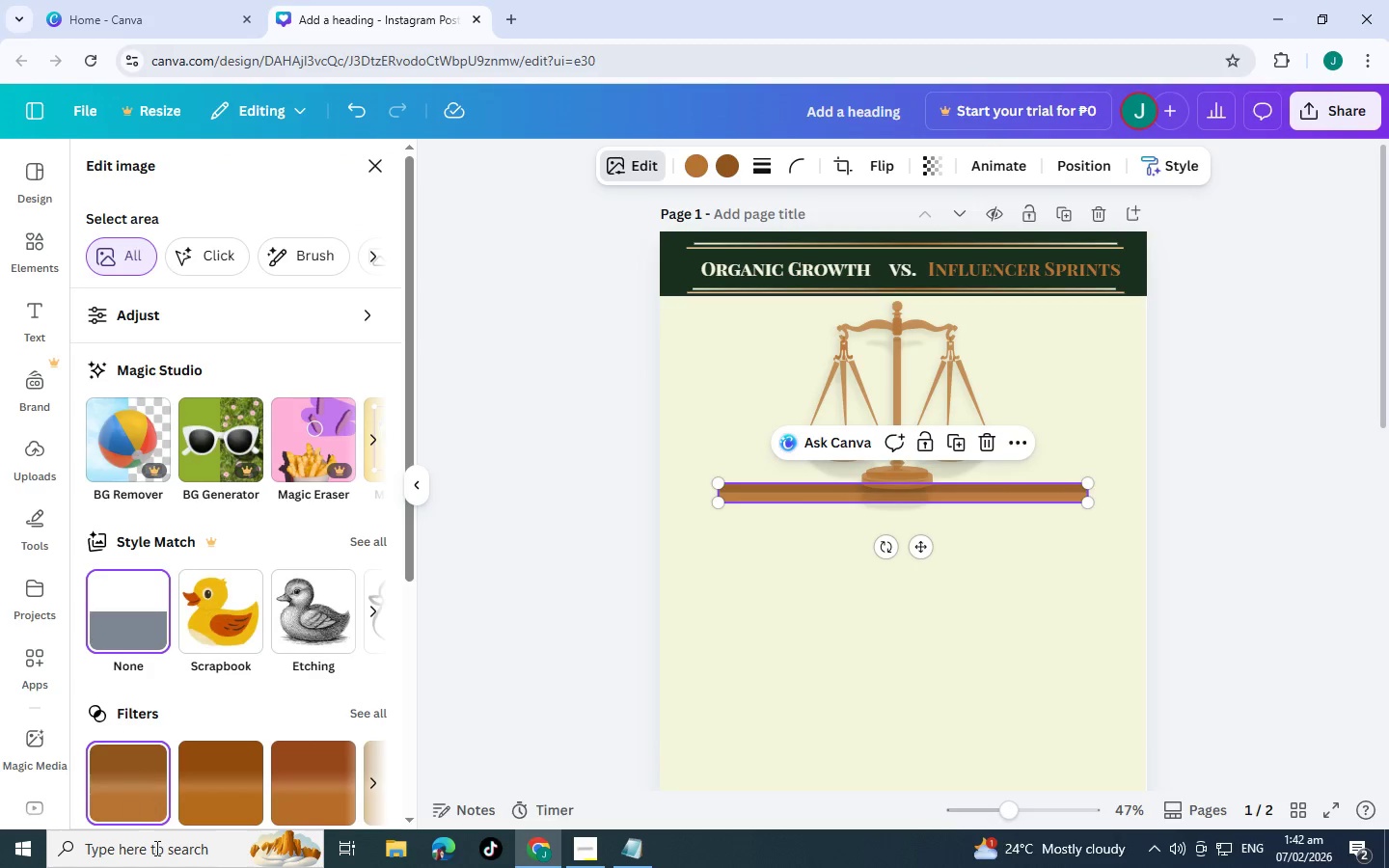 
scroll: coordinate [325, 679], scroll_direction: down, amount: 4.0
 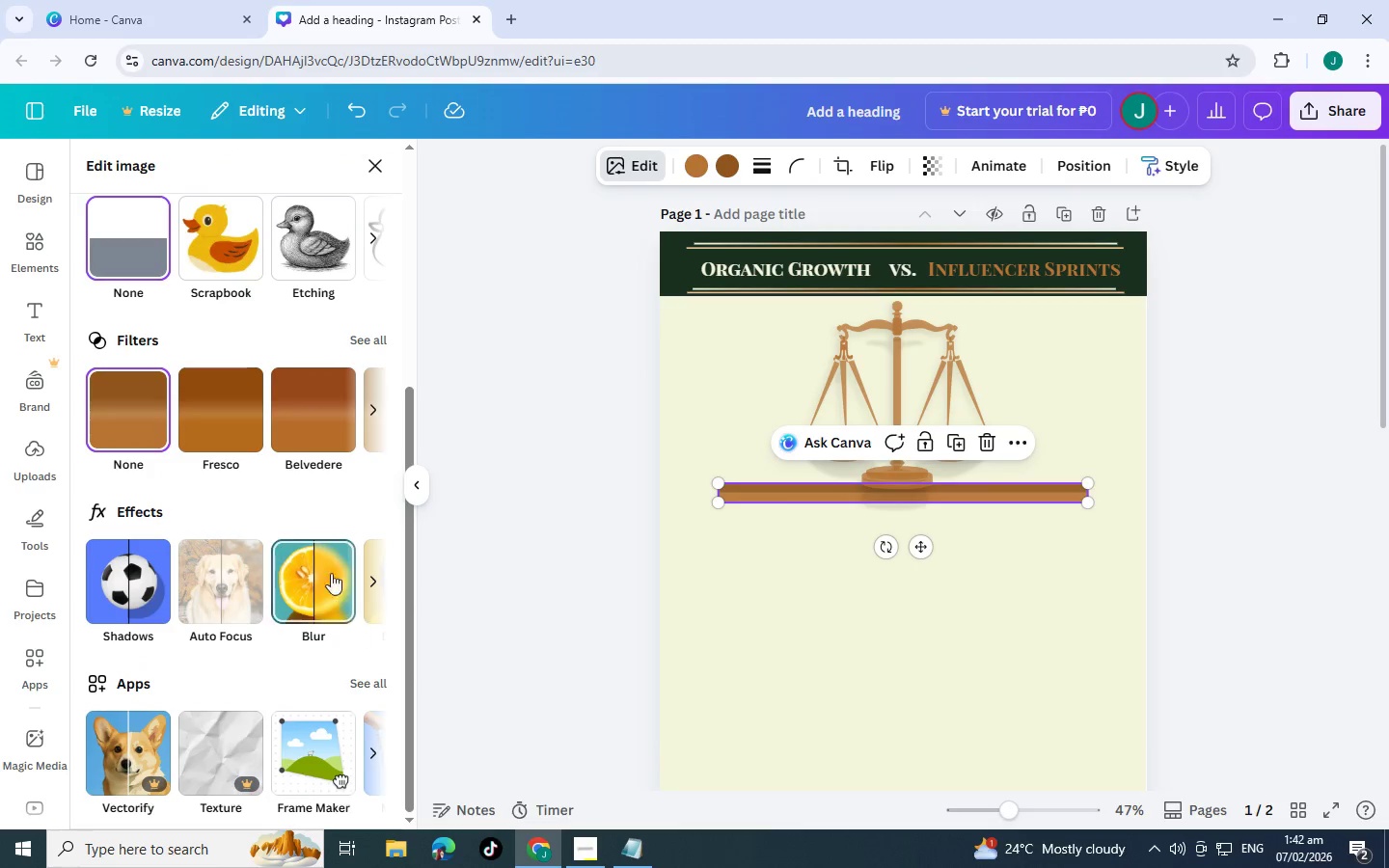 
left_click([321, 569])
 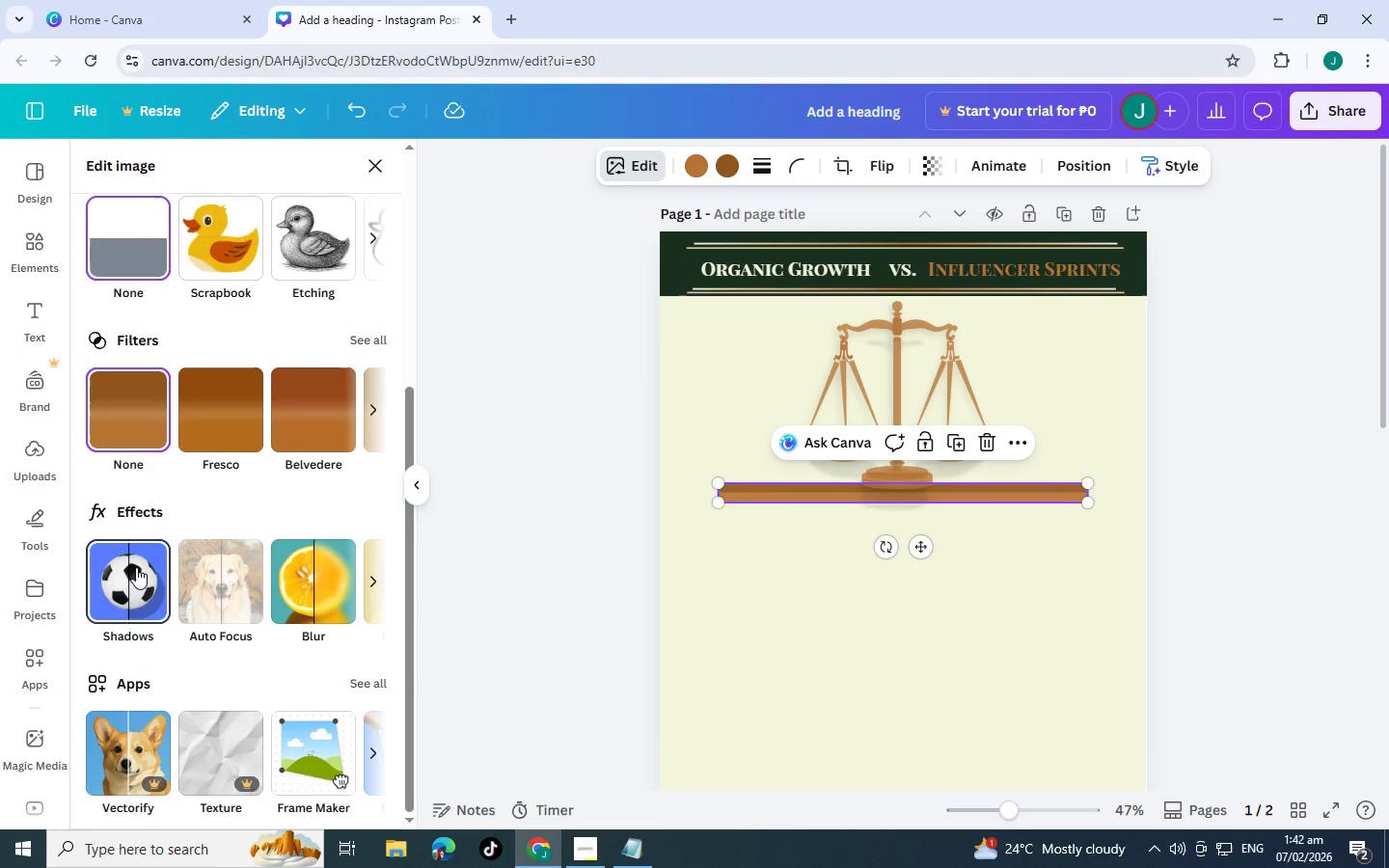 
left_click([136, 567])
 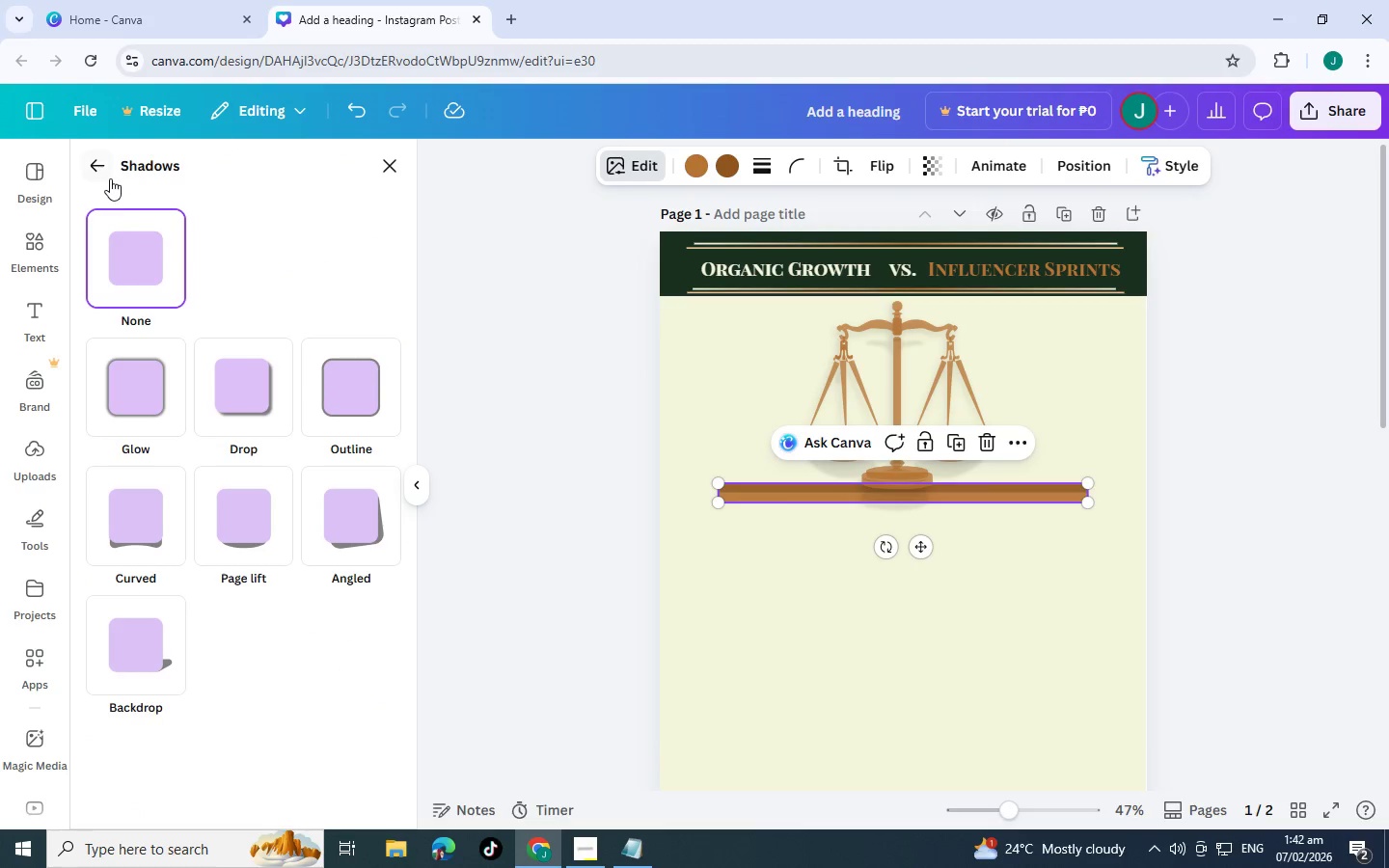 
left_click([108, 178])
 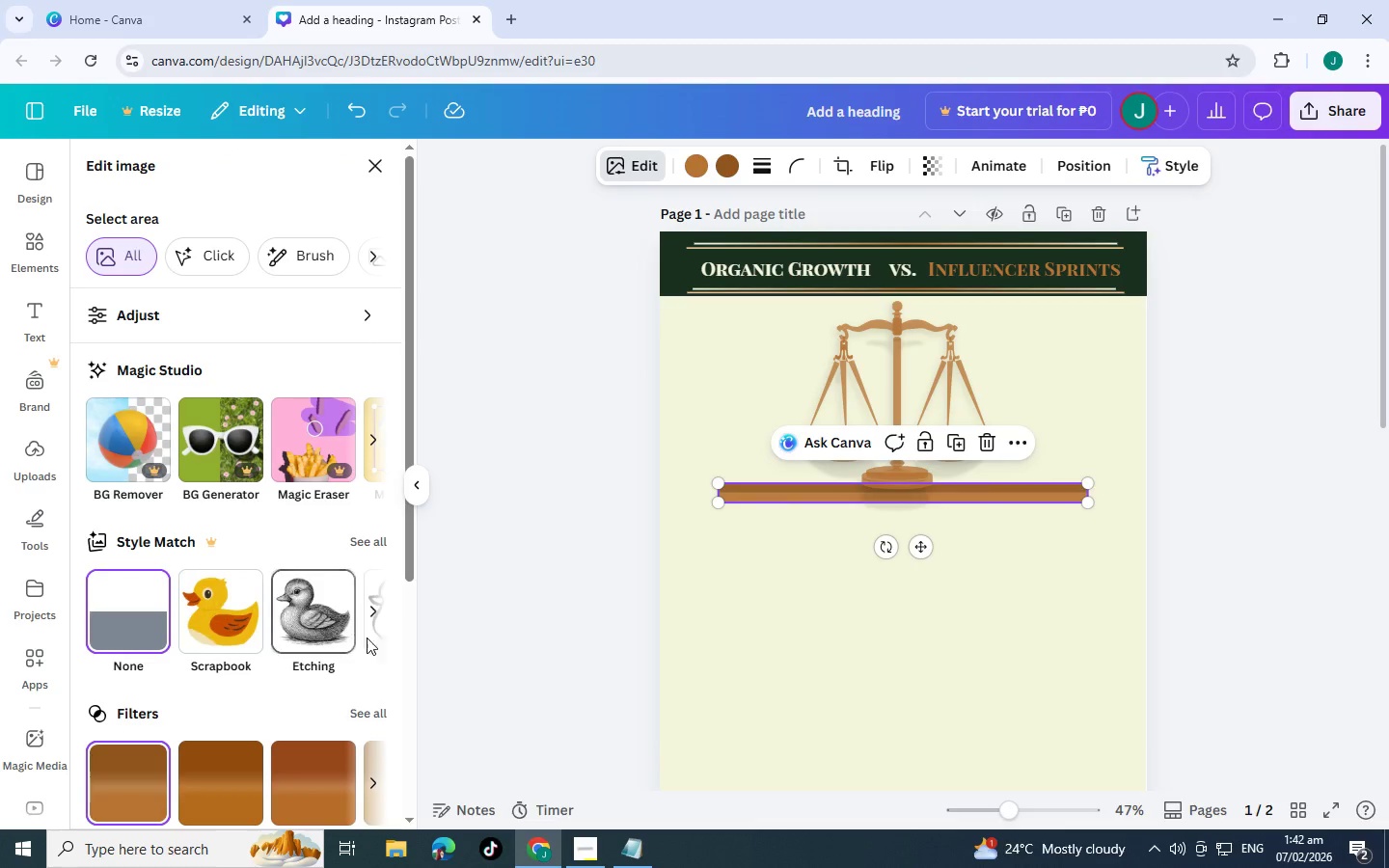 
scroll: coordinate [337, 710], scroll_direction: down, amount: 4.0
 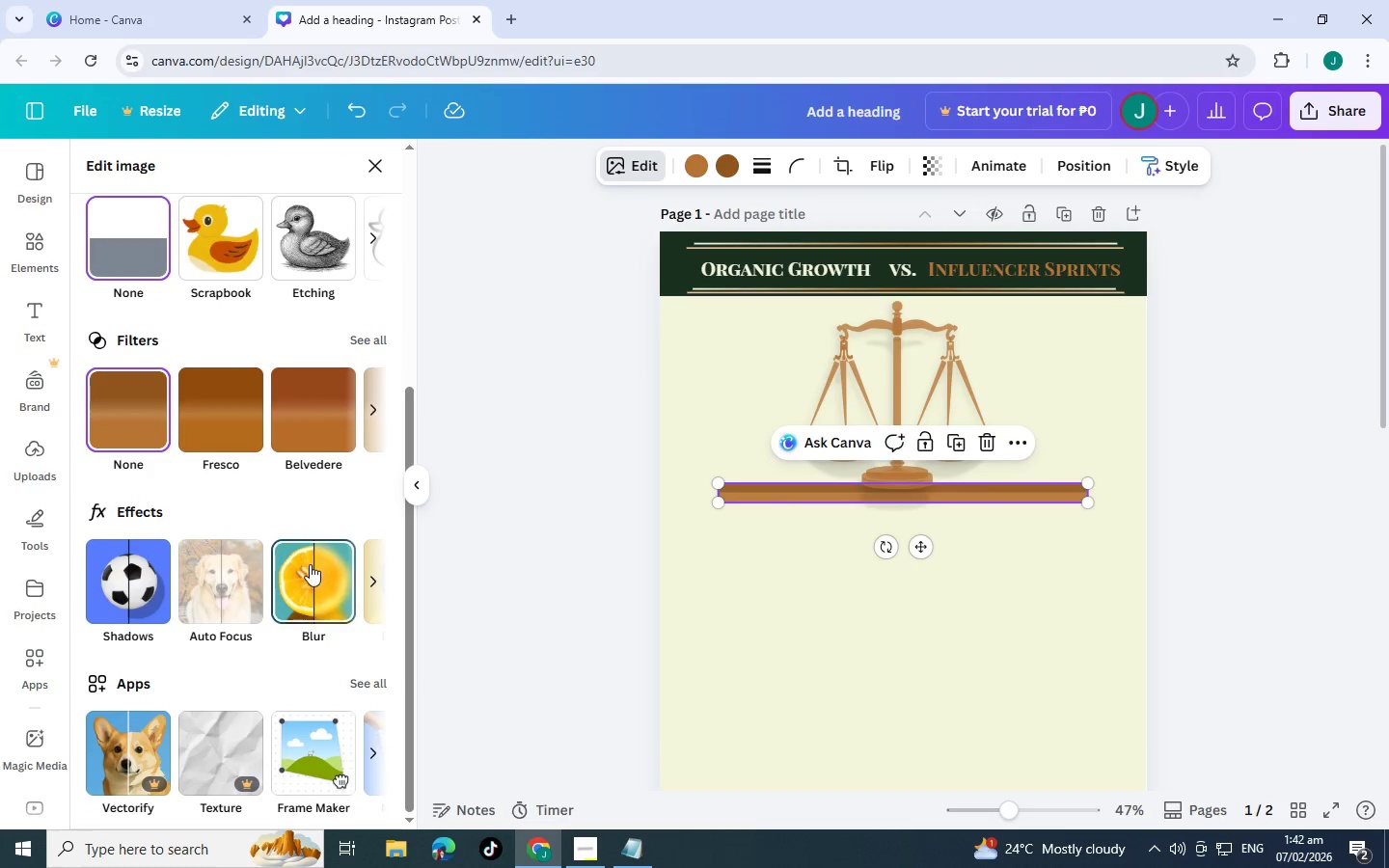 
left_click([310, 564])
 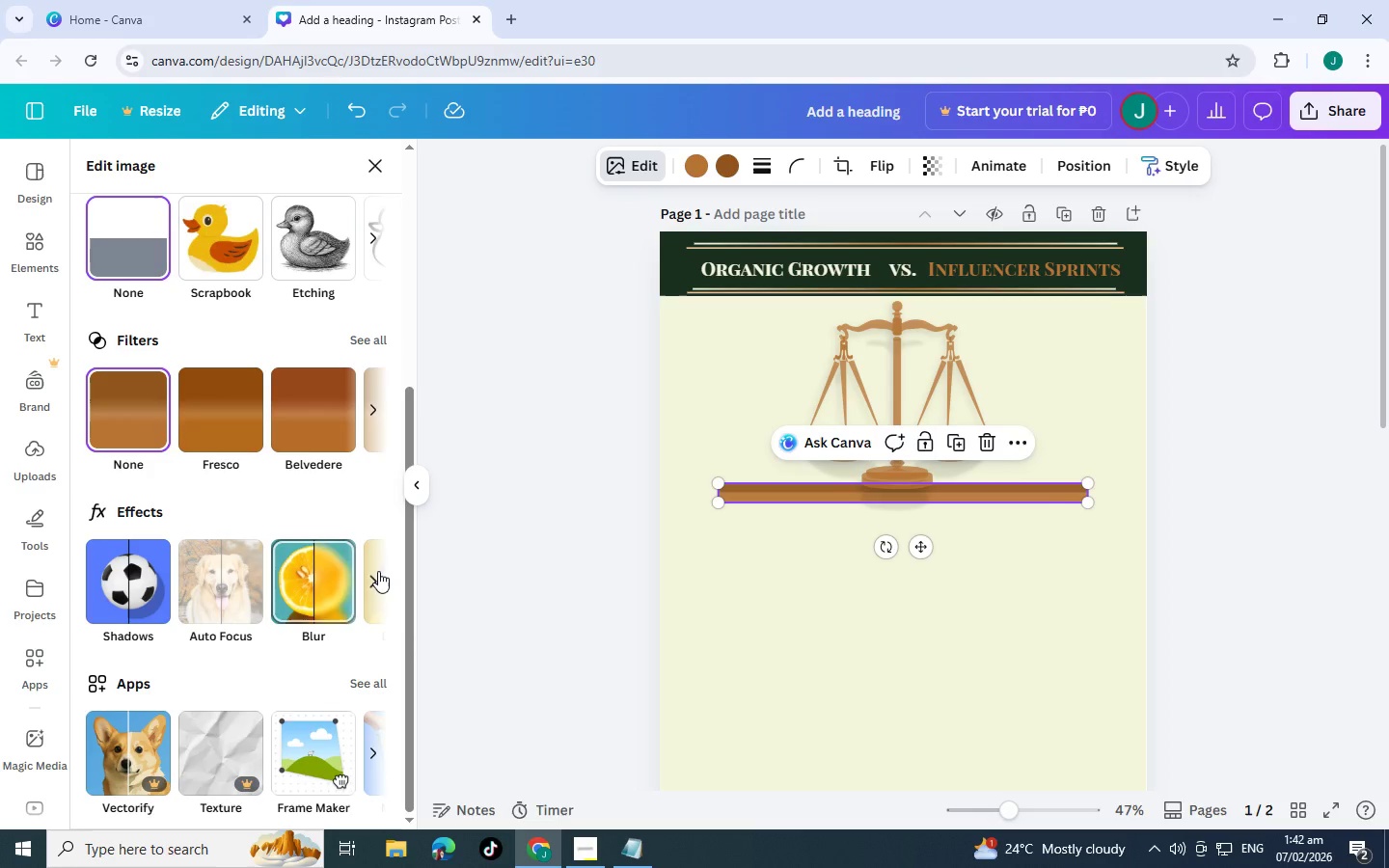 
left_click([378, 571])
 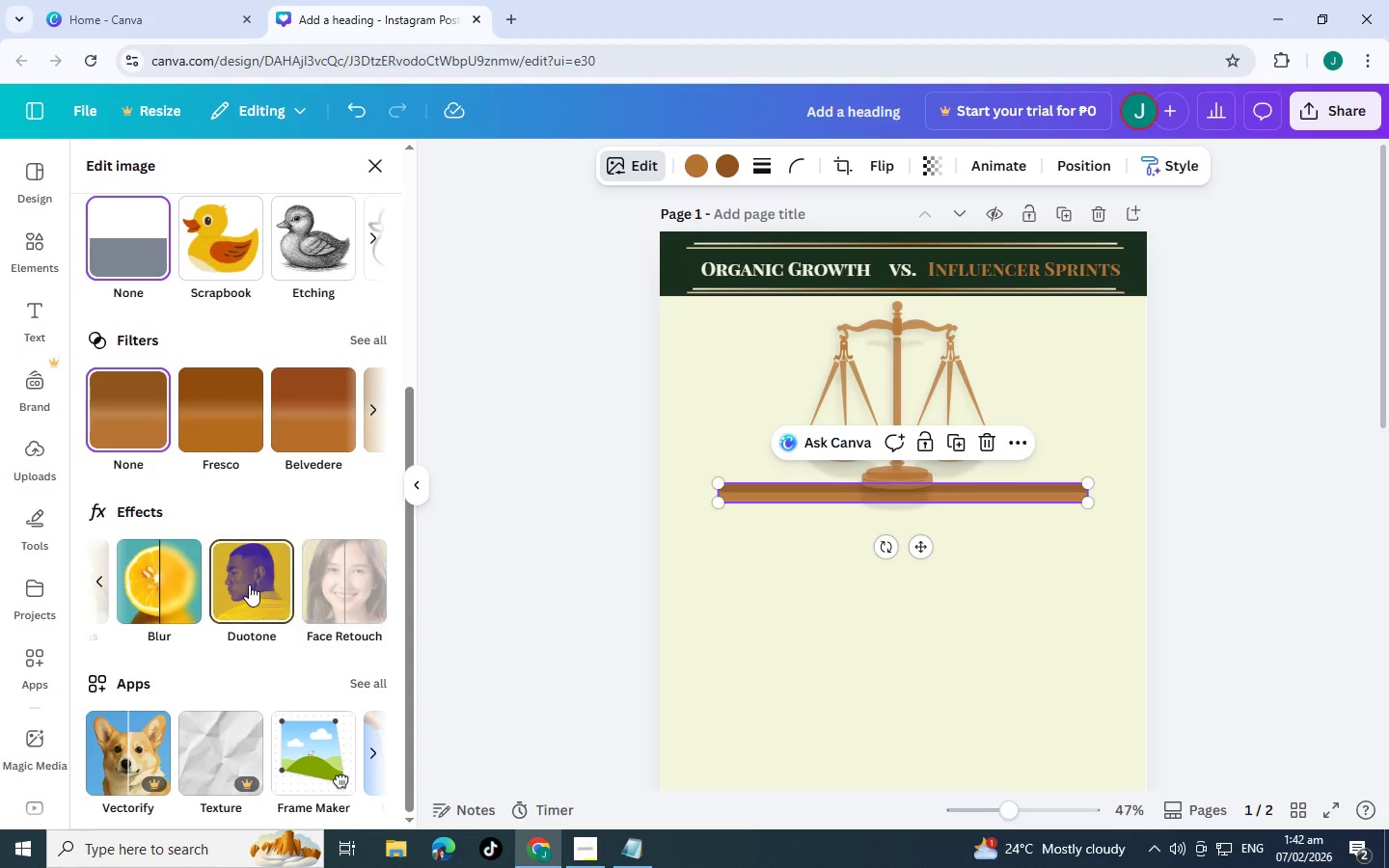 
left_click([249, 584])
 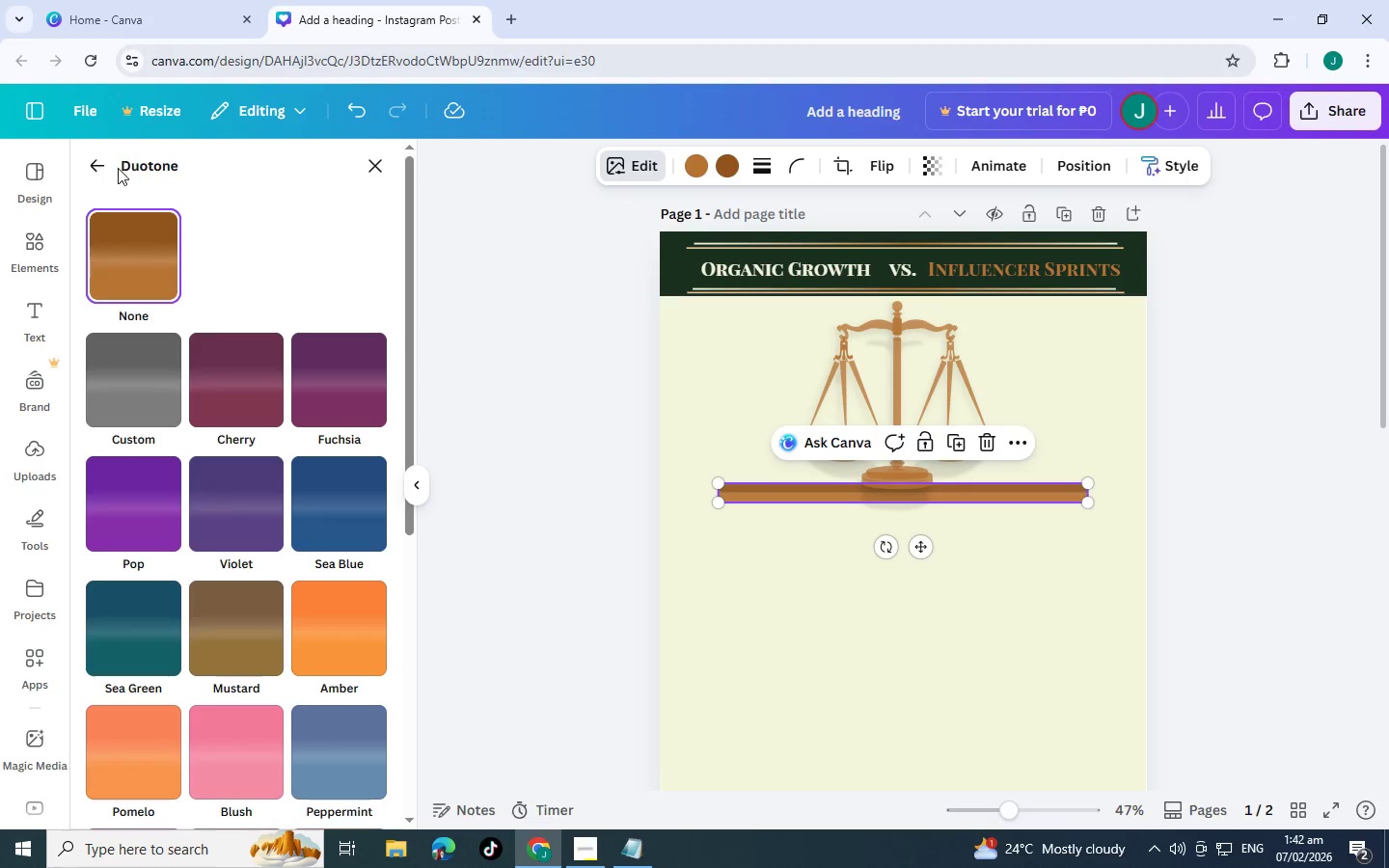 
left_click([110, 170])
 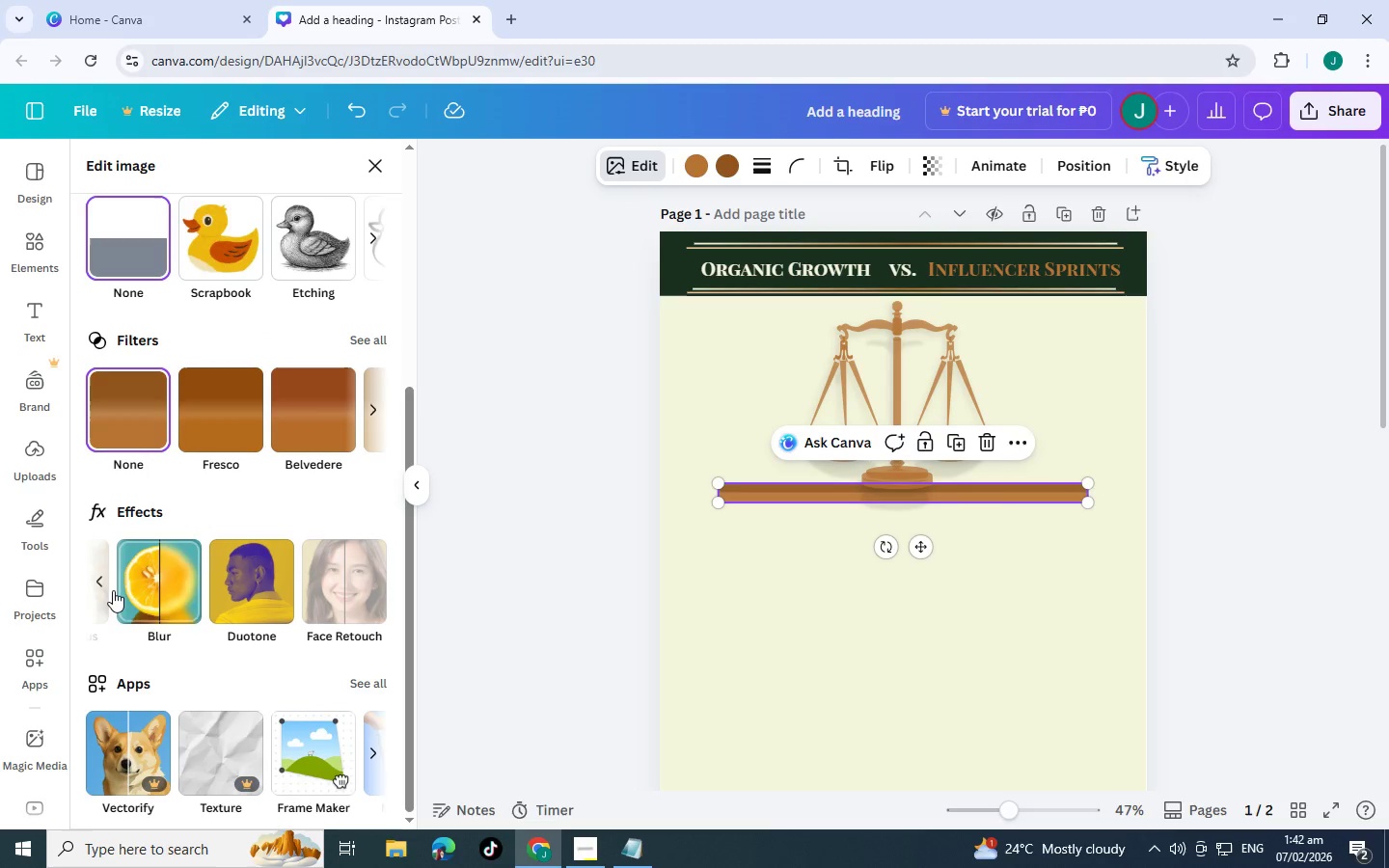 
left_click([168, 575])
 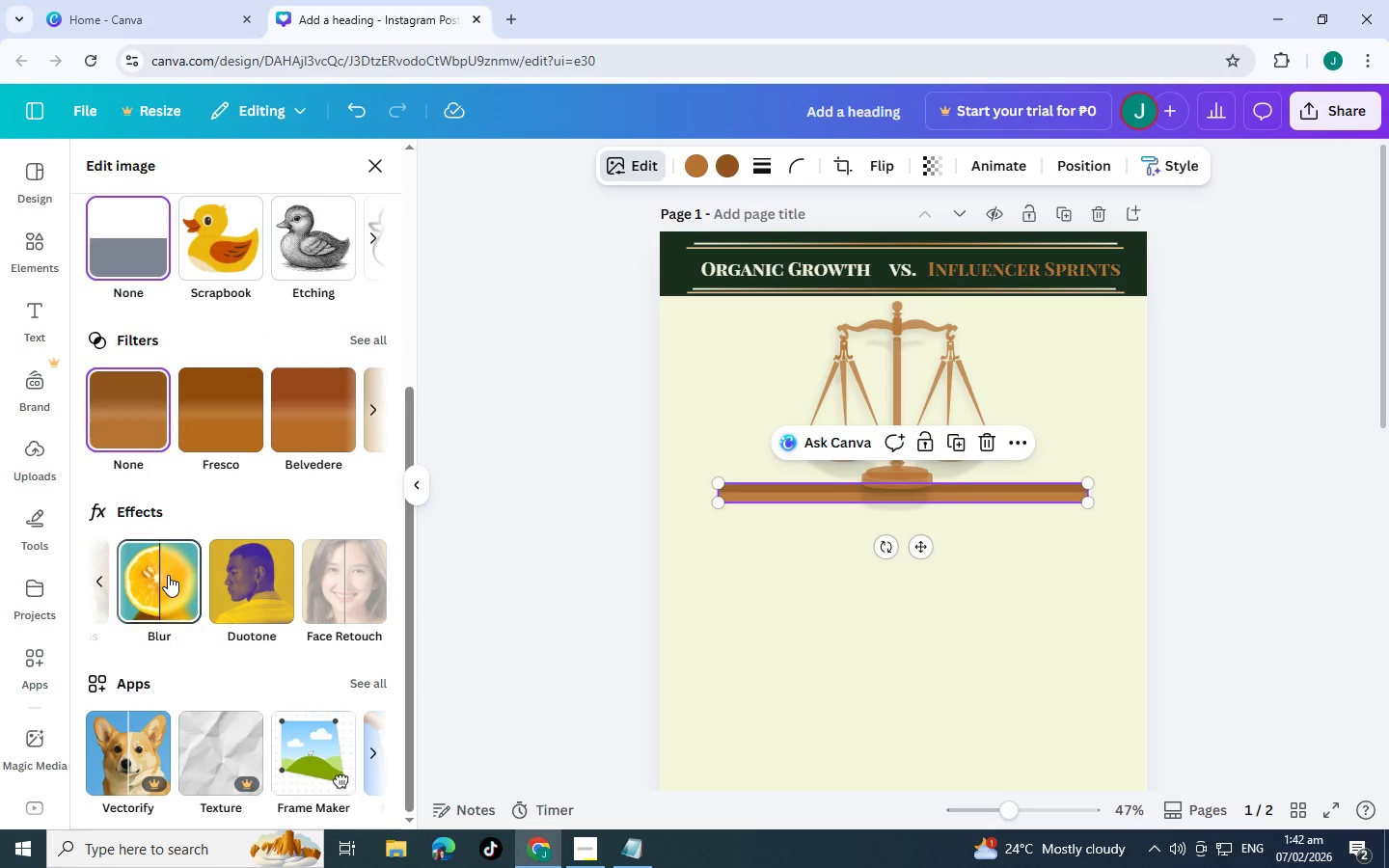 
double_click([168, 575])
 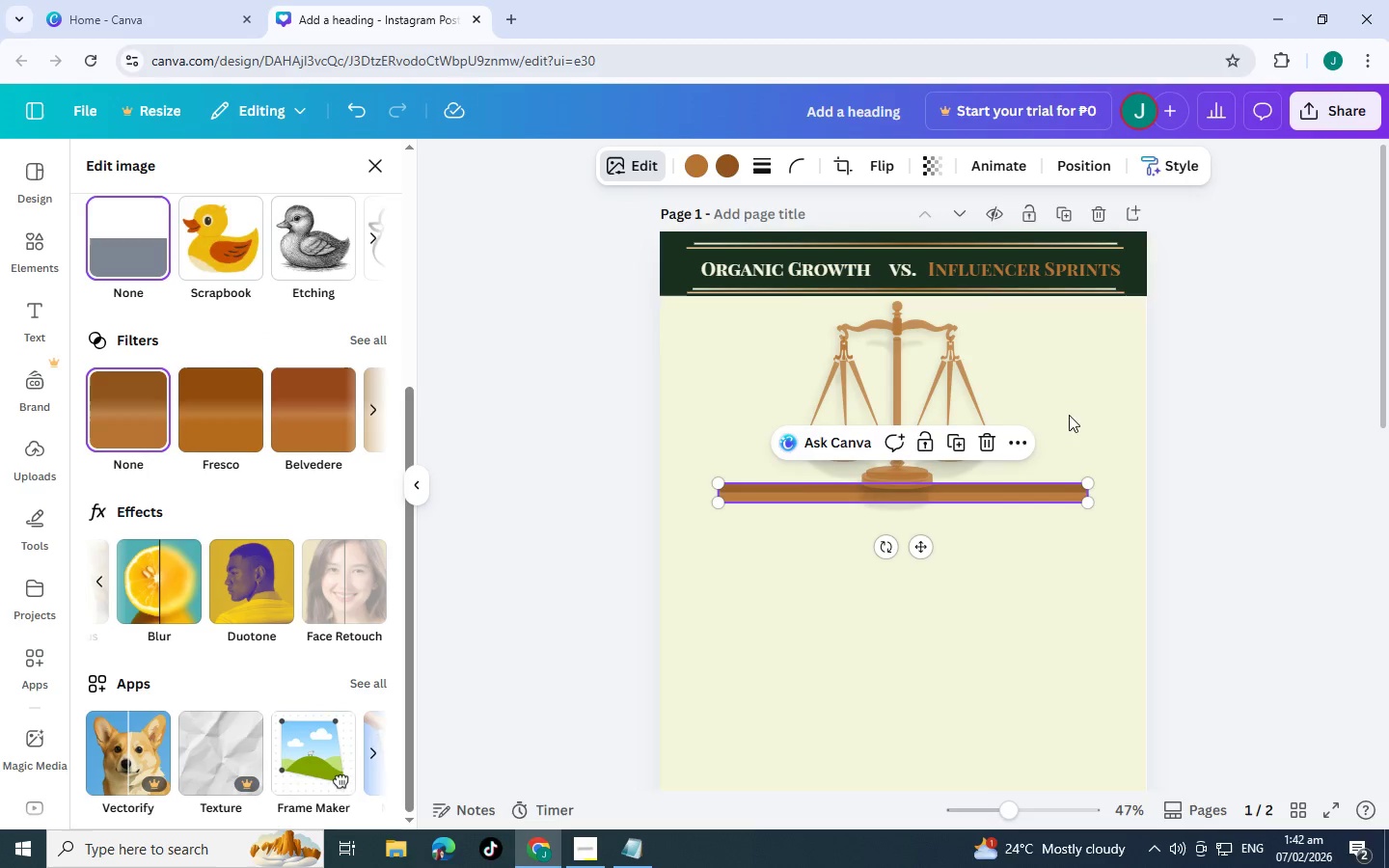 
left_click([939, 344])
 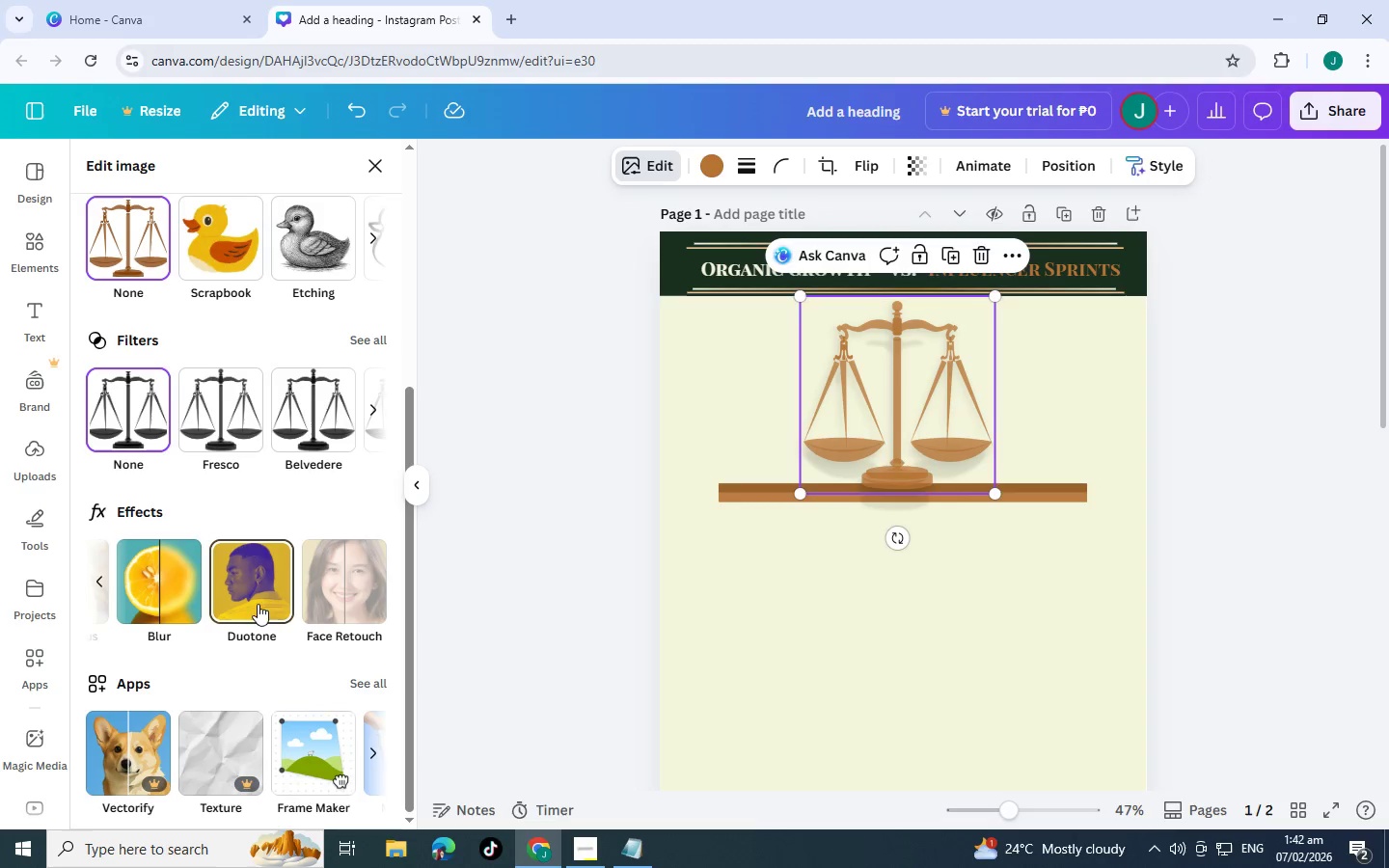 
left_click([141, 578])
 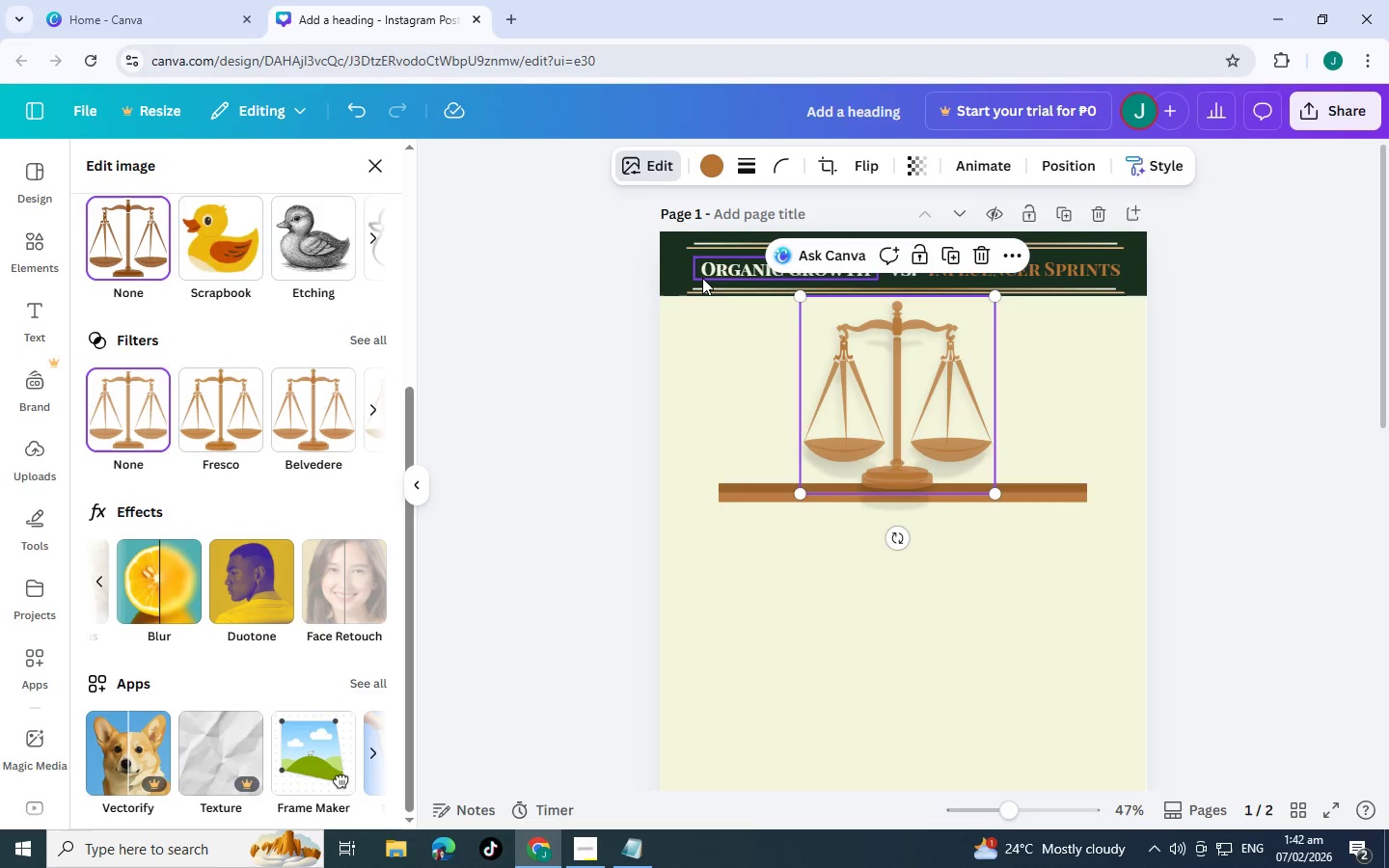 
left_click([692, 278])
 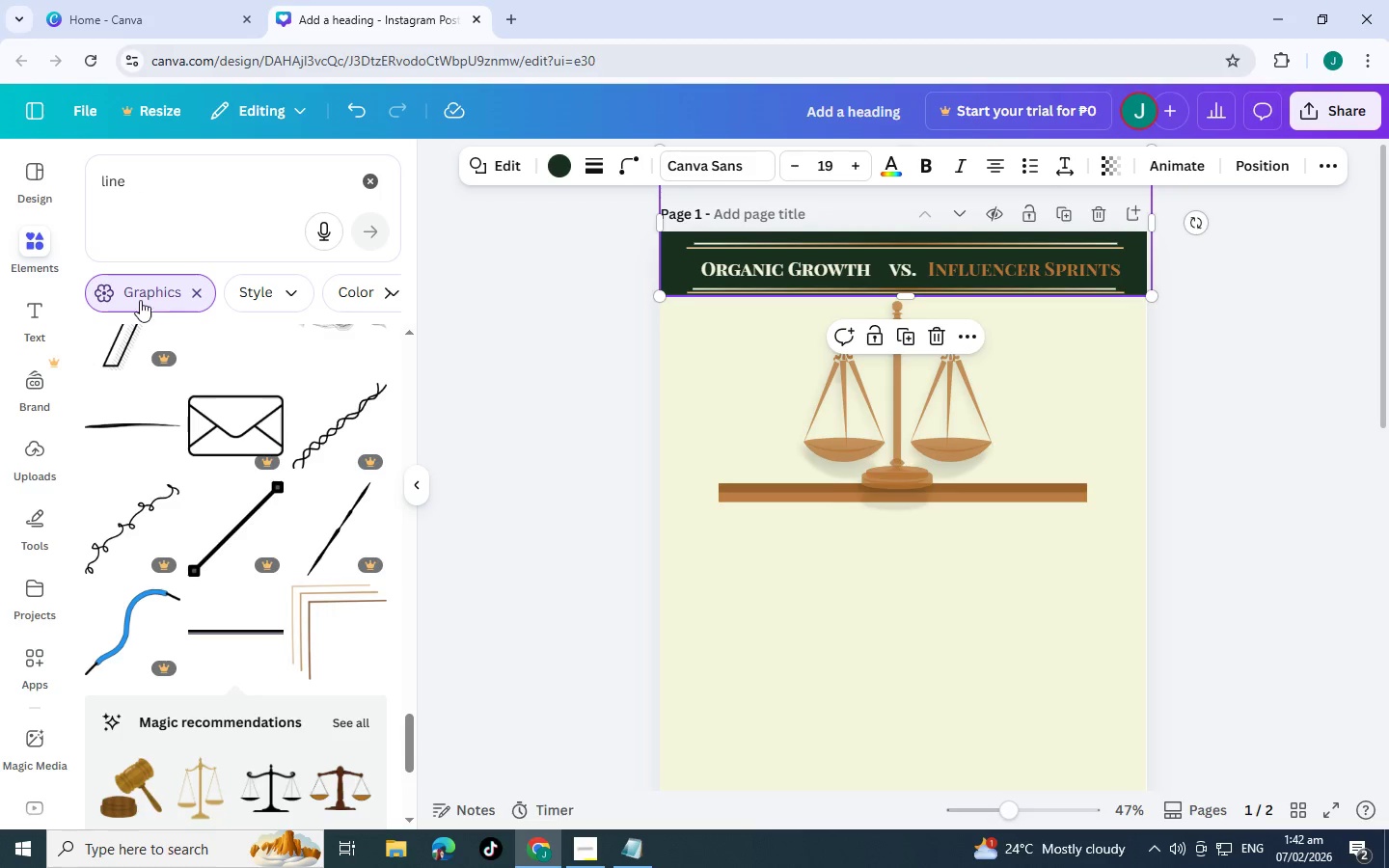 
left_click([712, 571])
 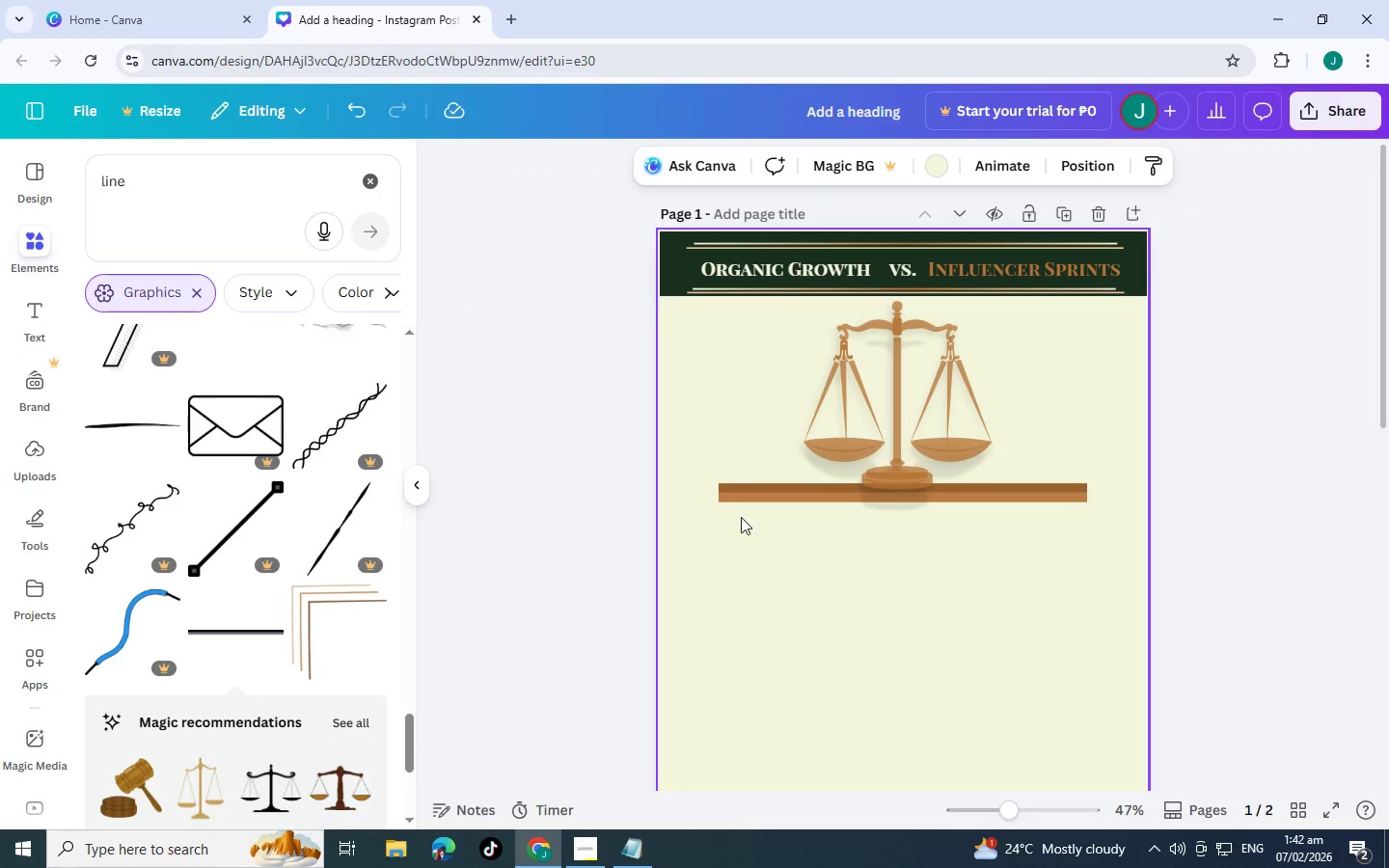 
left_click([732, 487])
 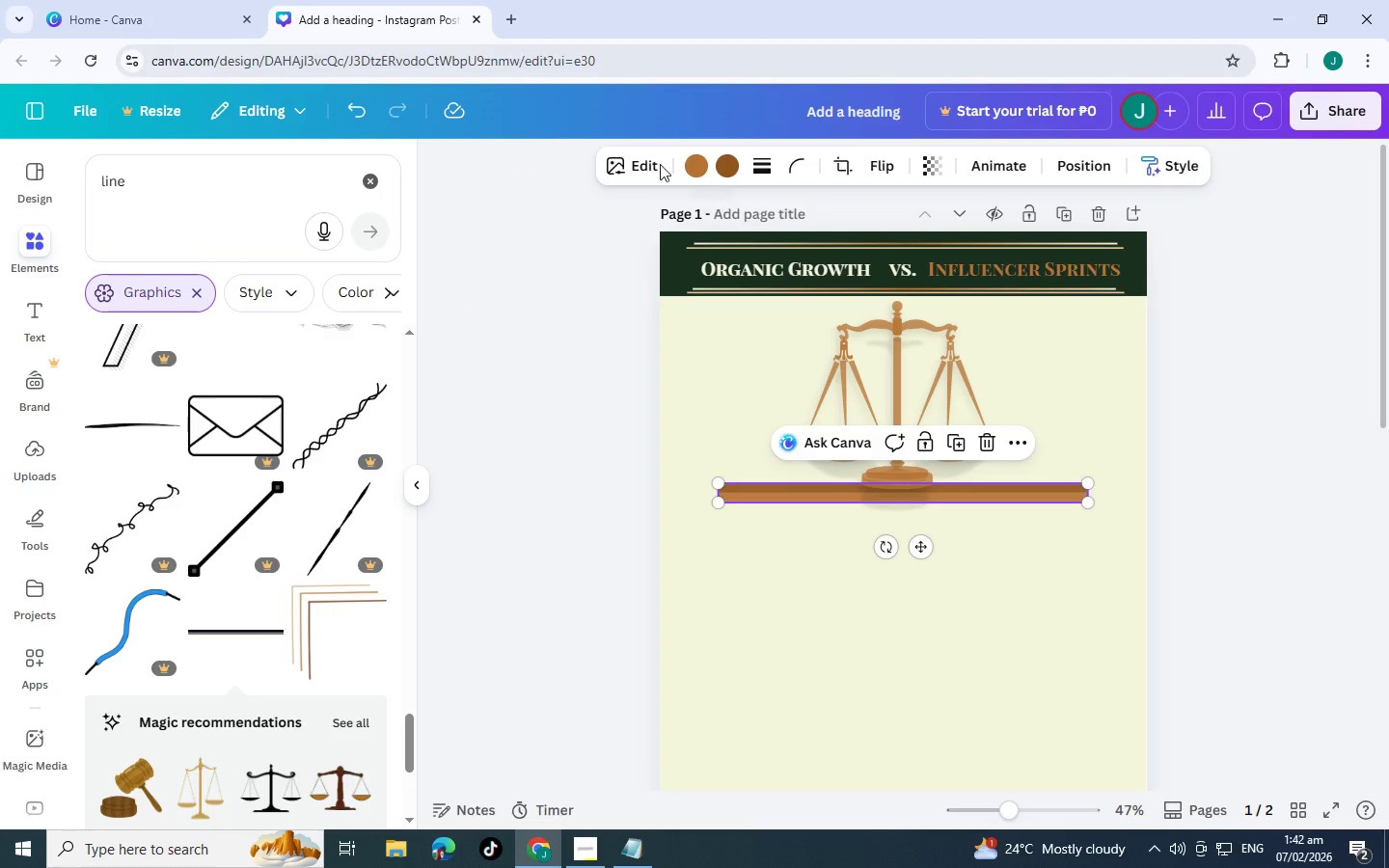 
left_click([648, 161])
 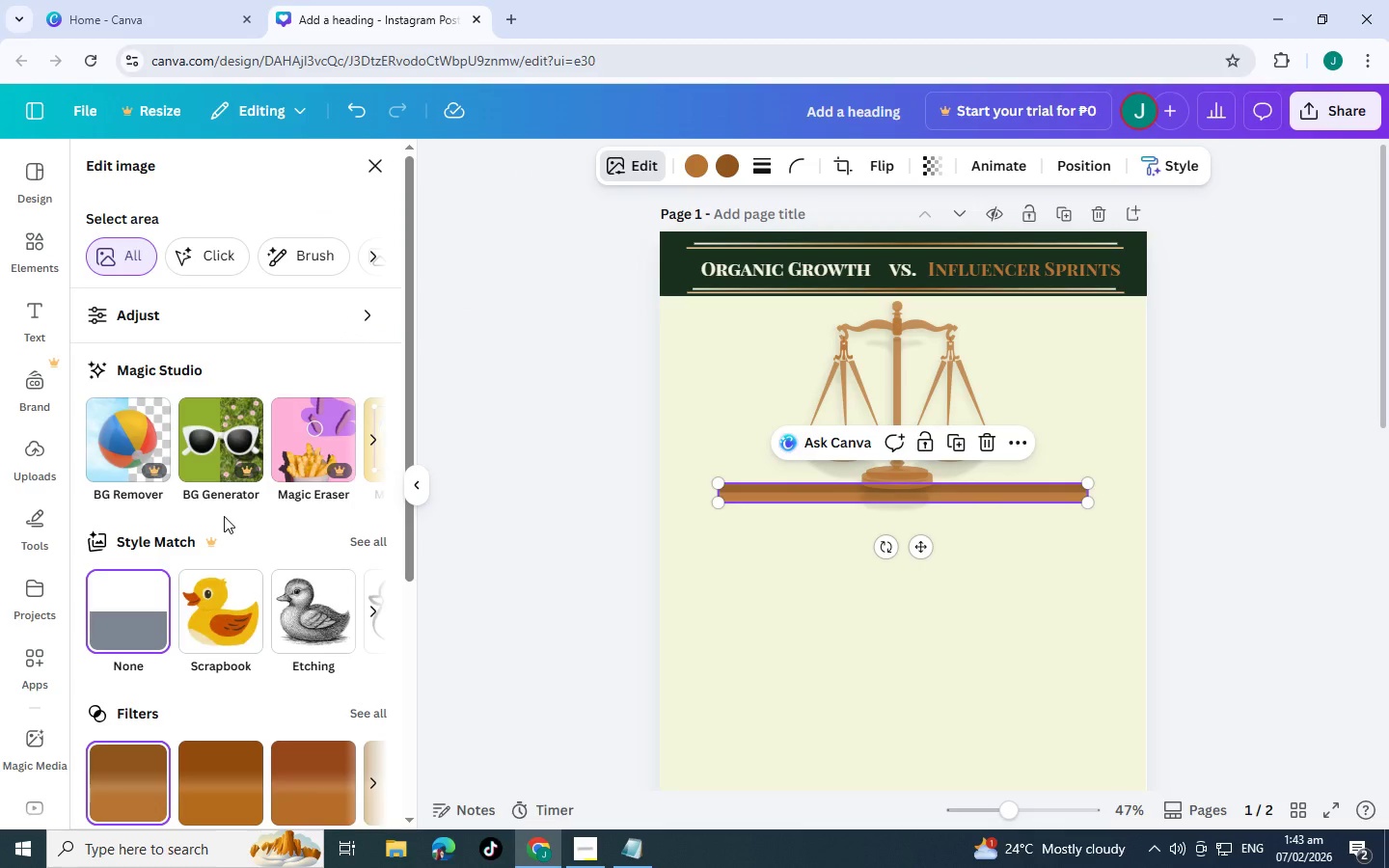 
scroll: coordinate [257, 624], scroll_direction: down, amount: 5.0
 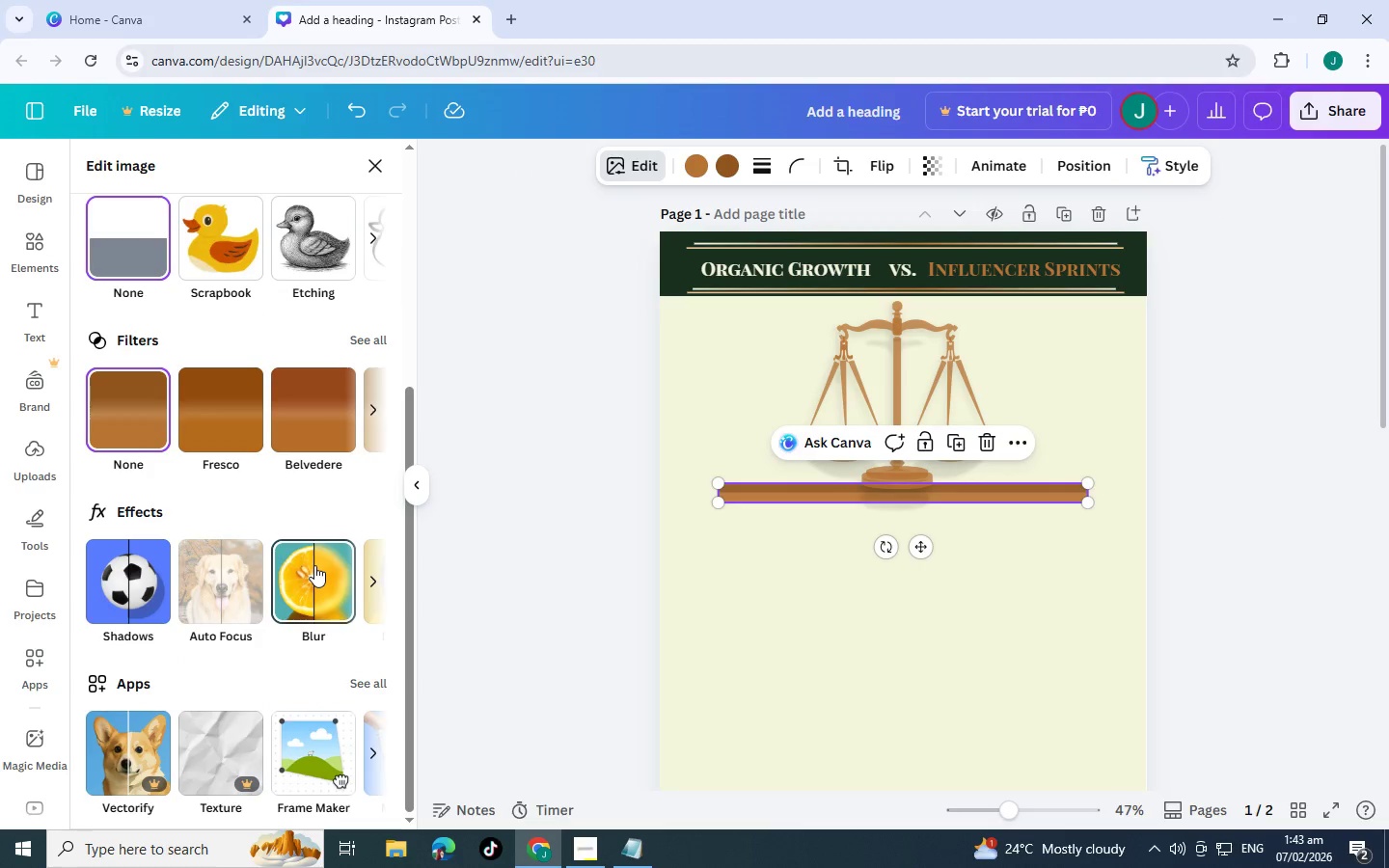 
left_click([314, 565])
 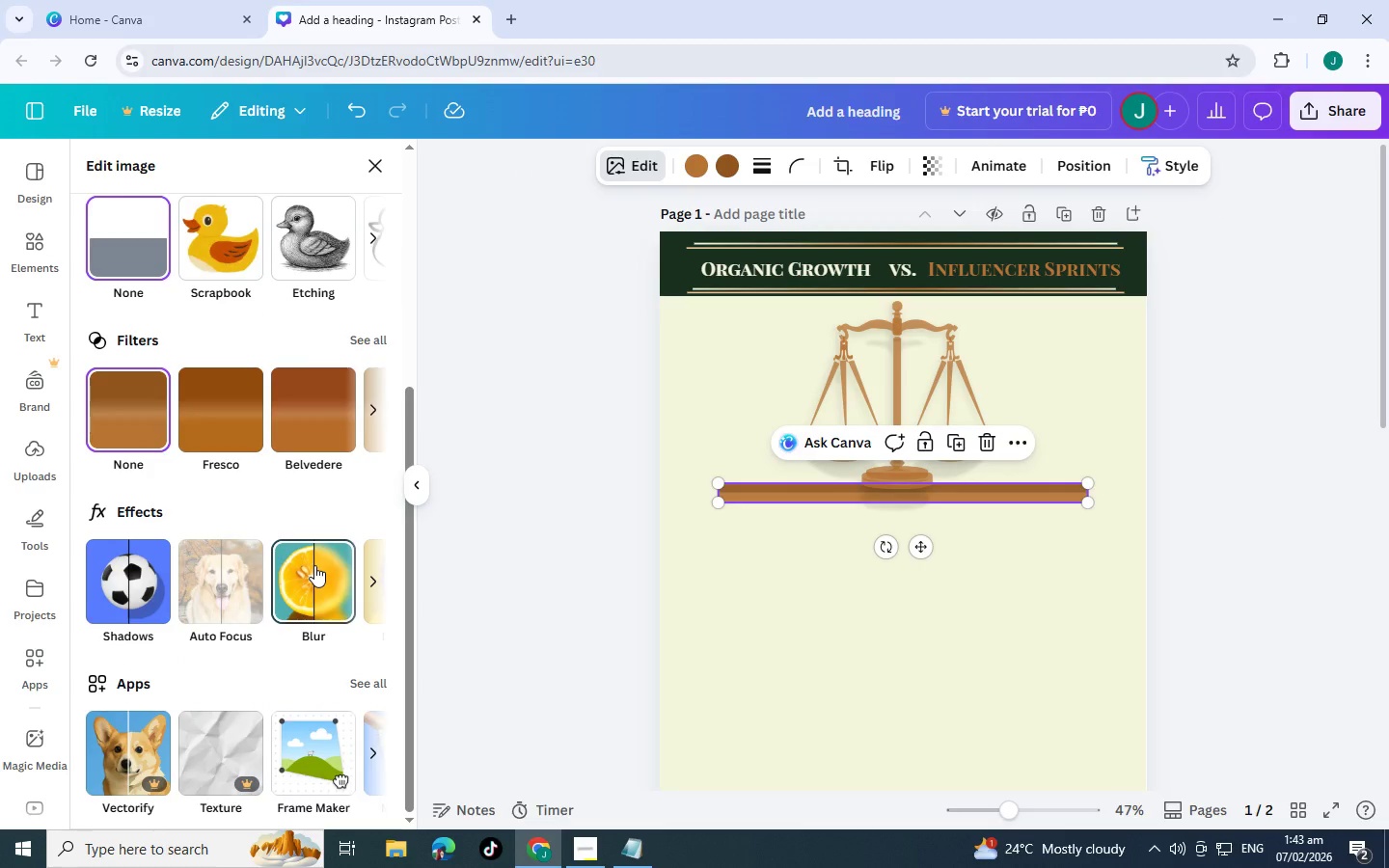 
scroll: coordinate [314, 565], scroll_direction: up, amount: 1.0
 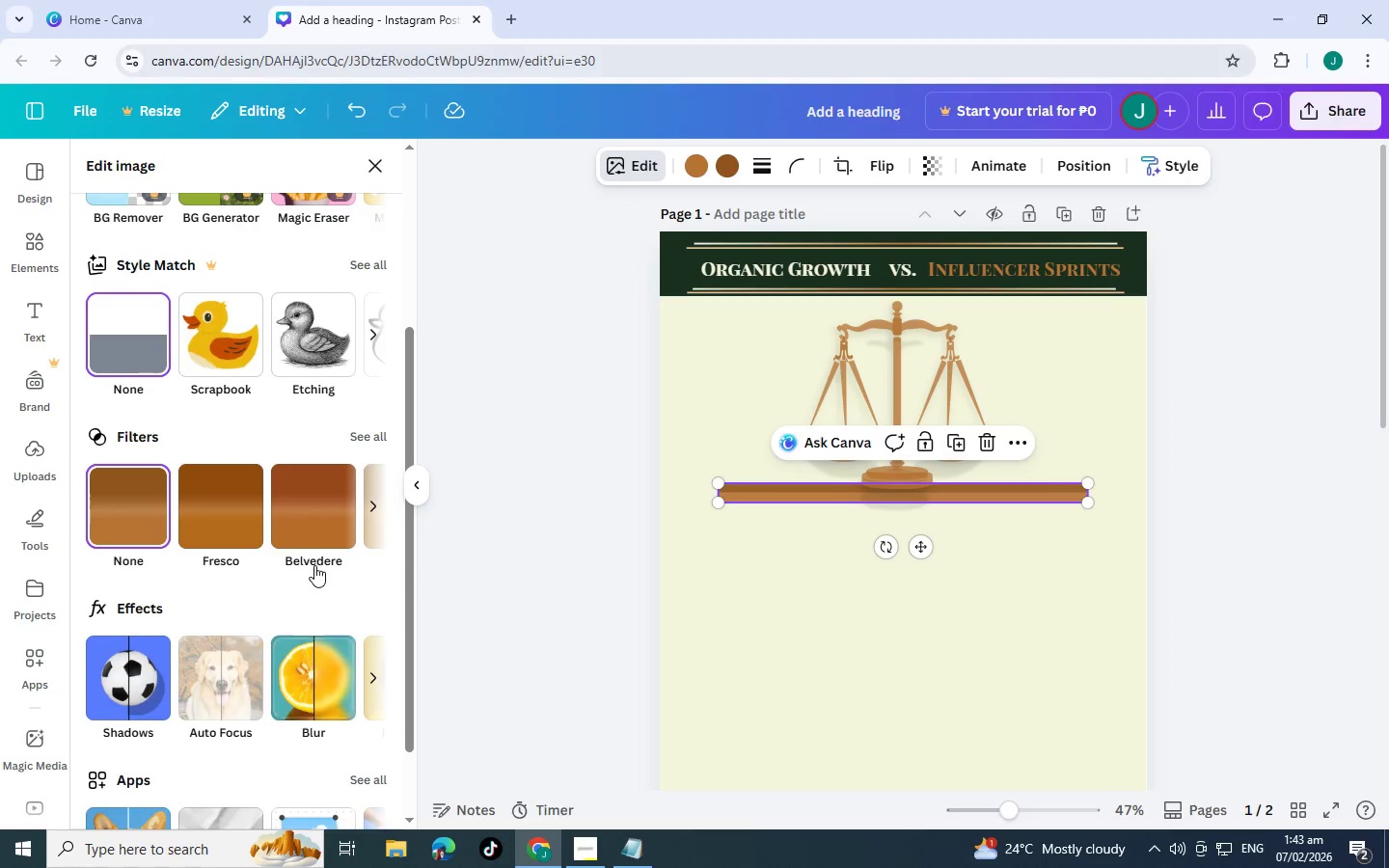 
scroll: coordinate [314, 565], scroll_direction: down, amount: 1.0
 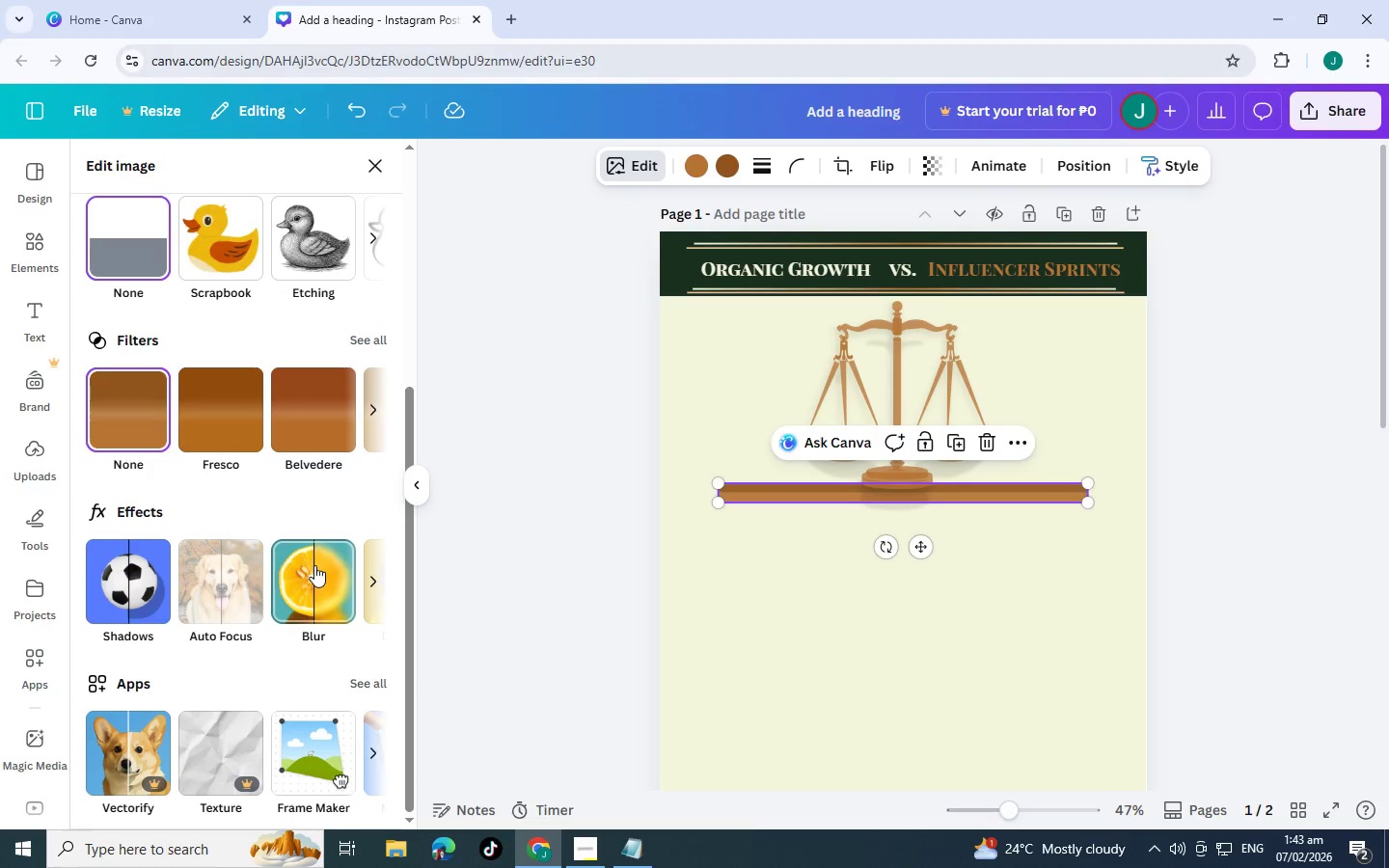 
left_click([314, 565])
 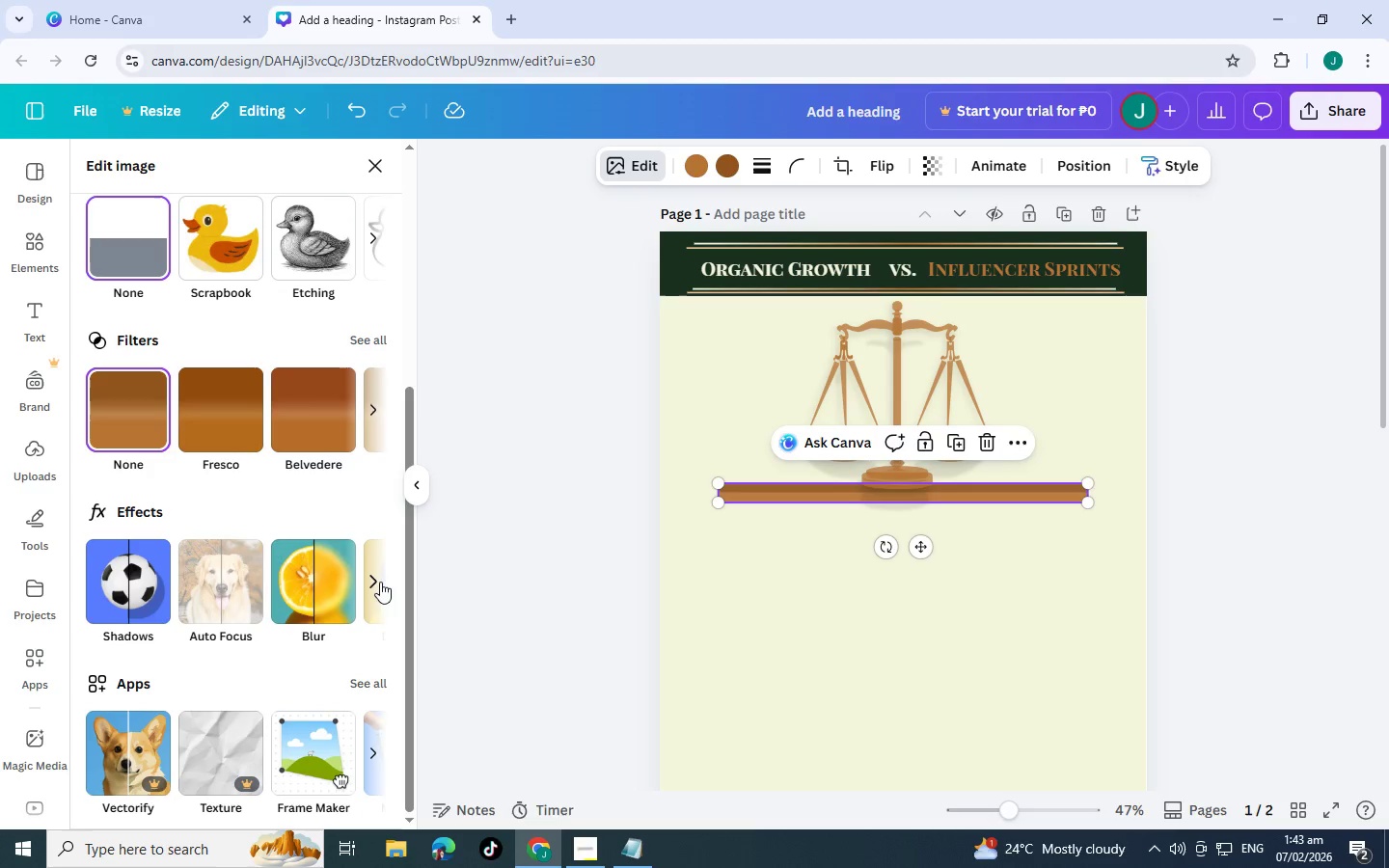 
left_click([375, 582])
 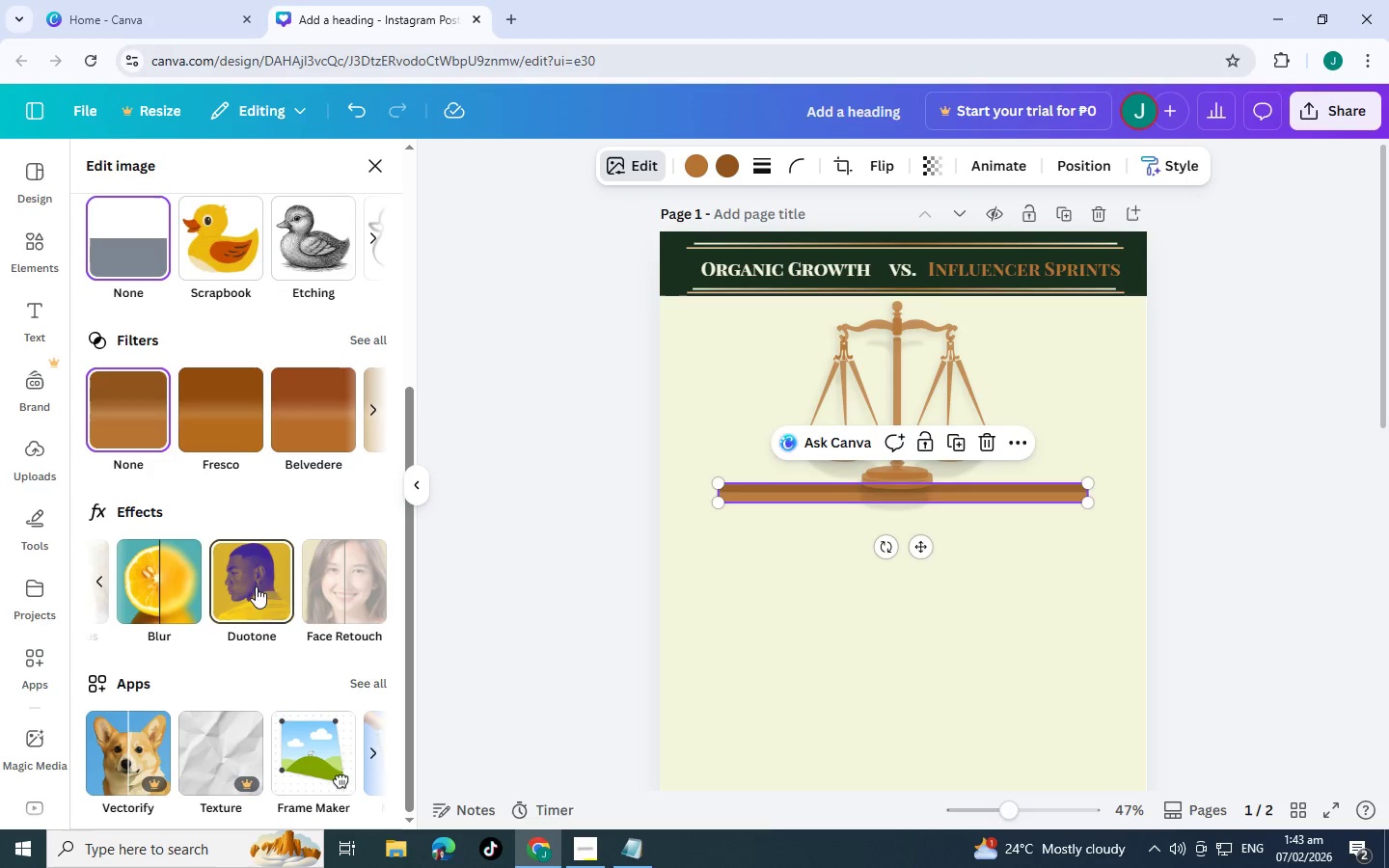 
left_click([351, 583])
 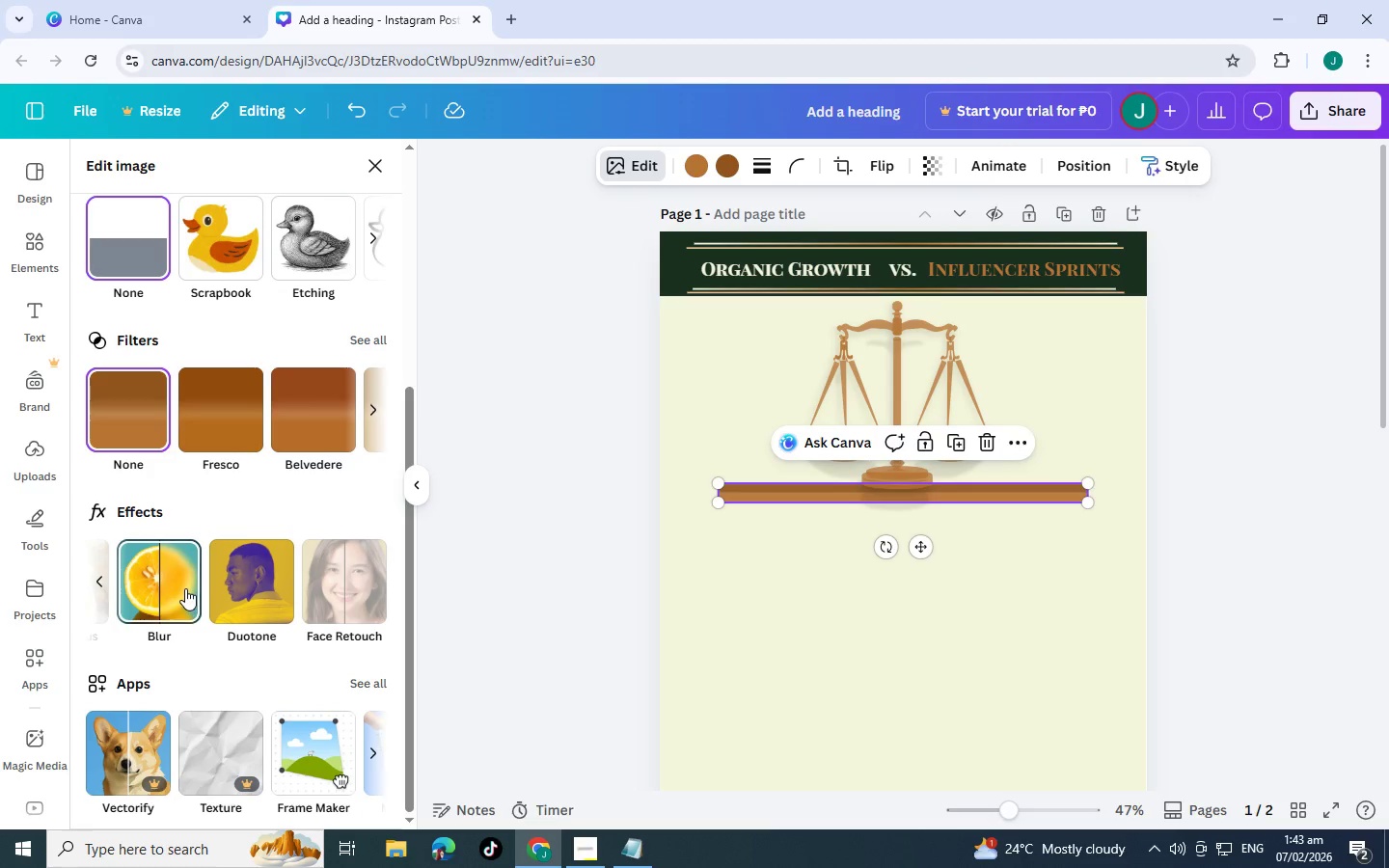 
left_click([185, 588])
 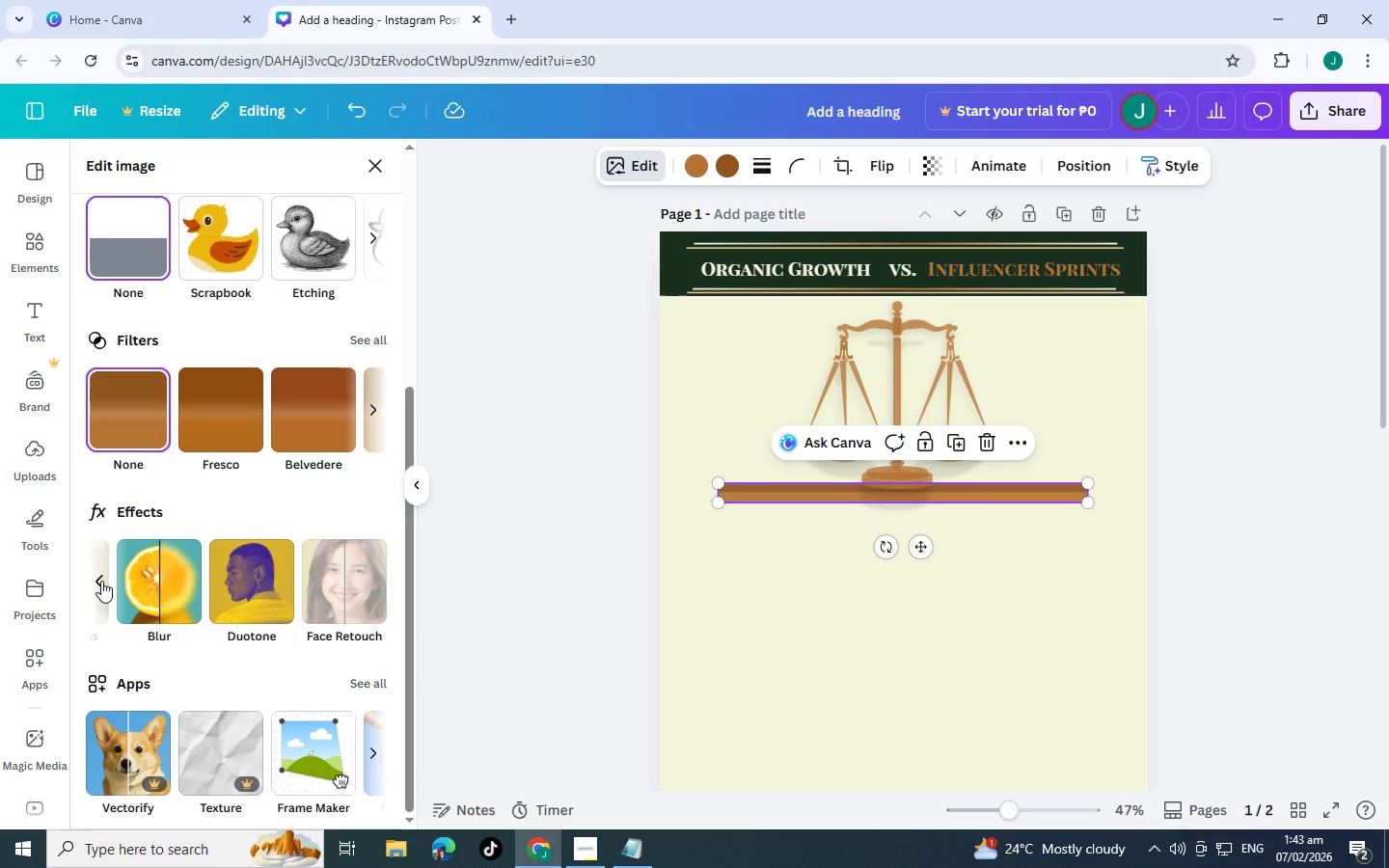 
left_click([101, 581])
 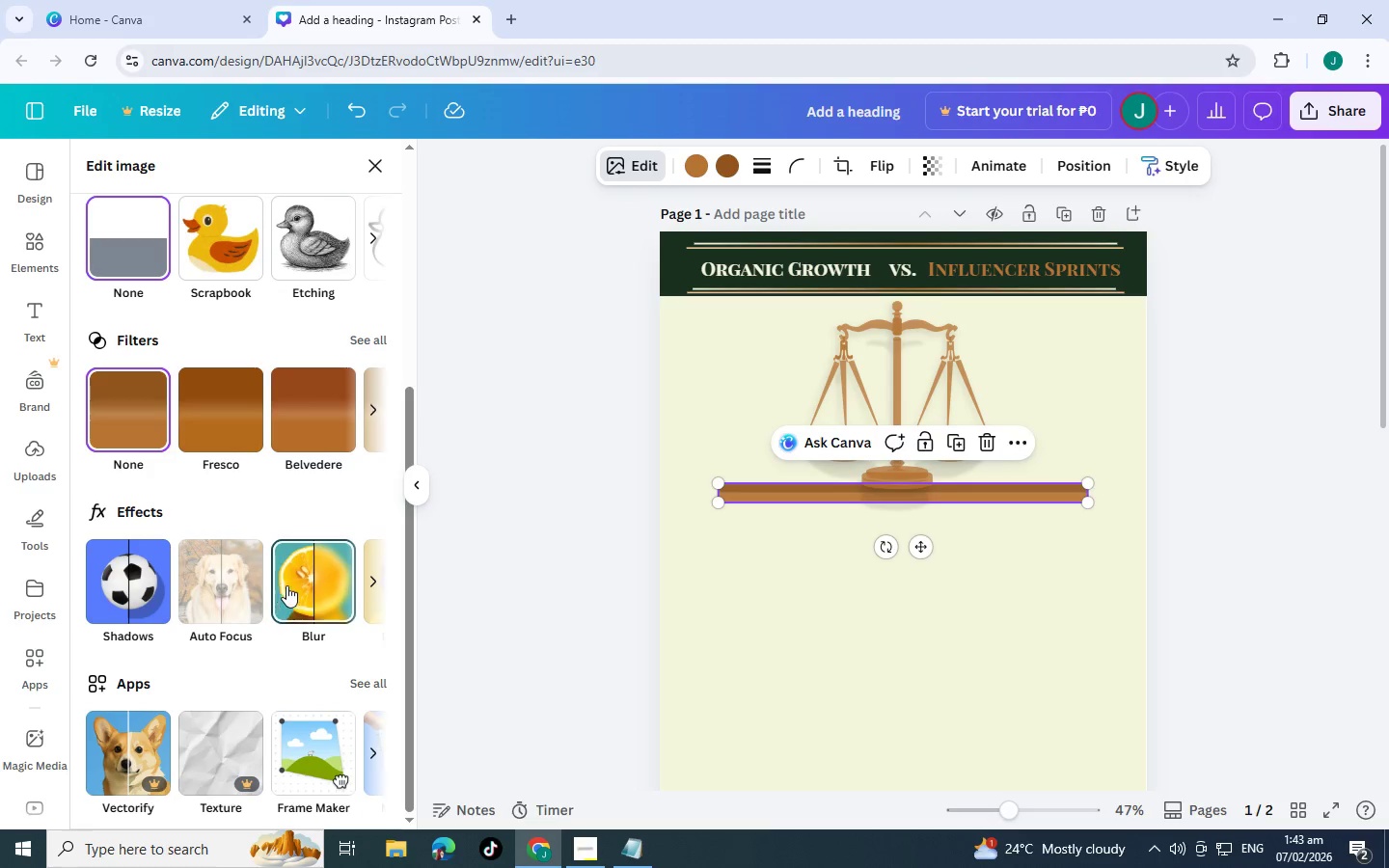 
left_click([292, 585])
 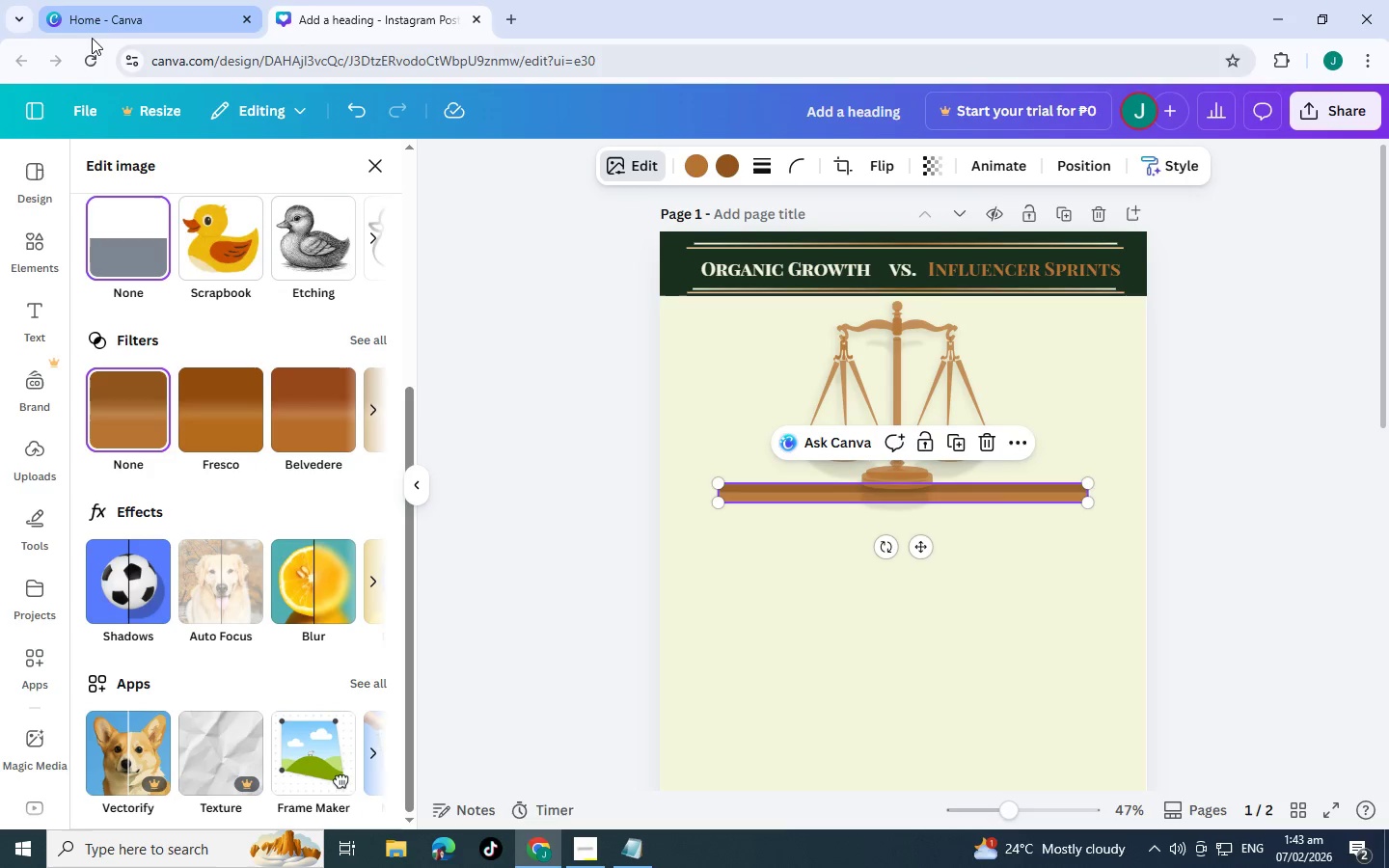 
left_click([92, 60])
 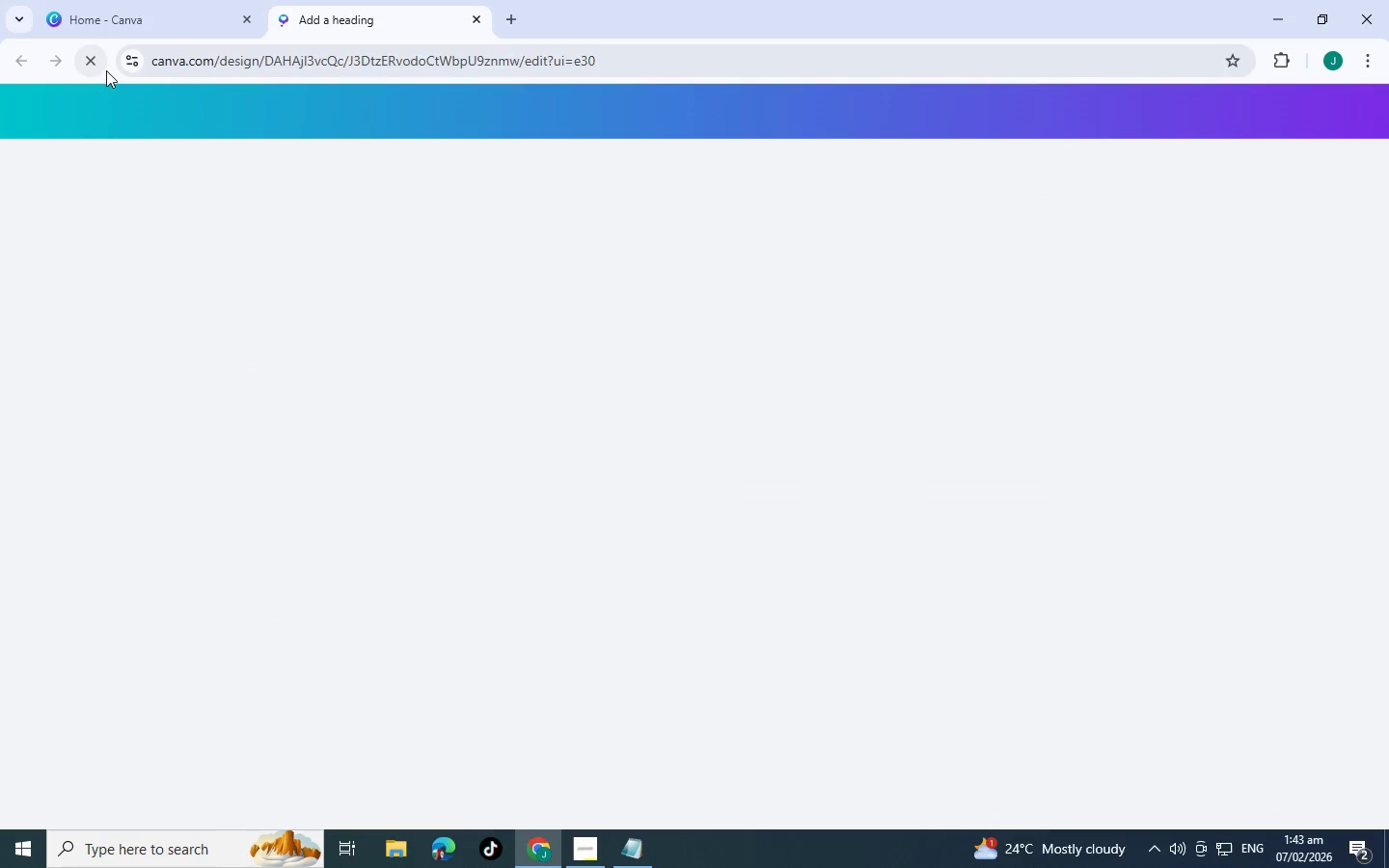 
key(Alt+Tab)